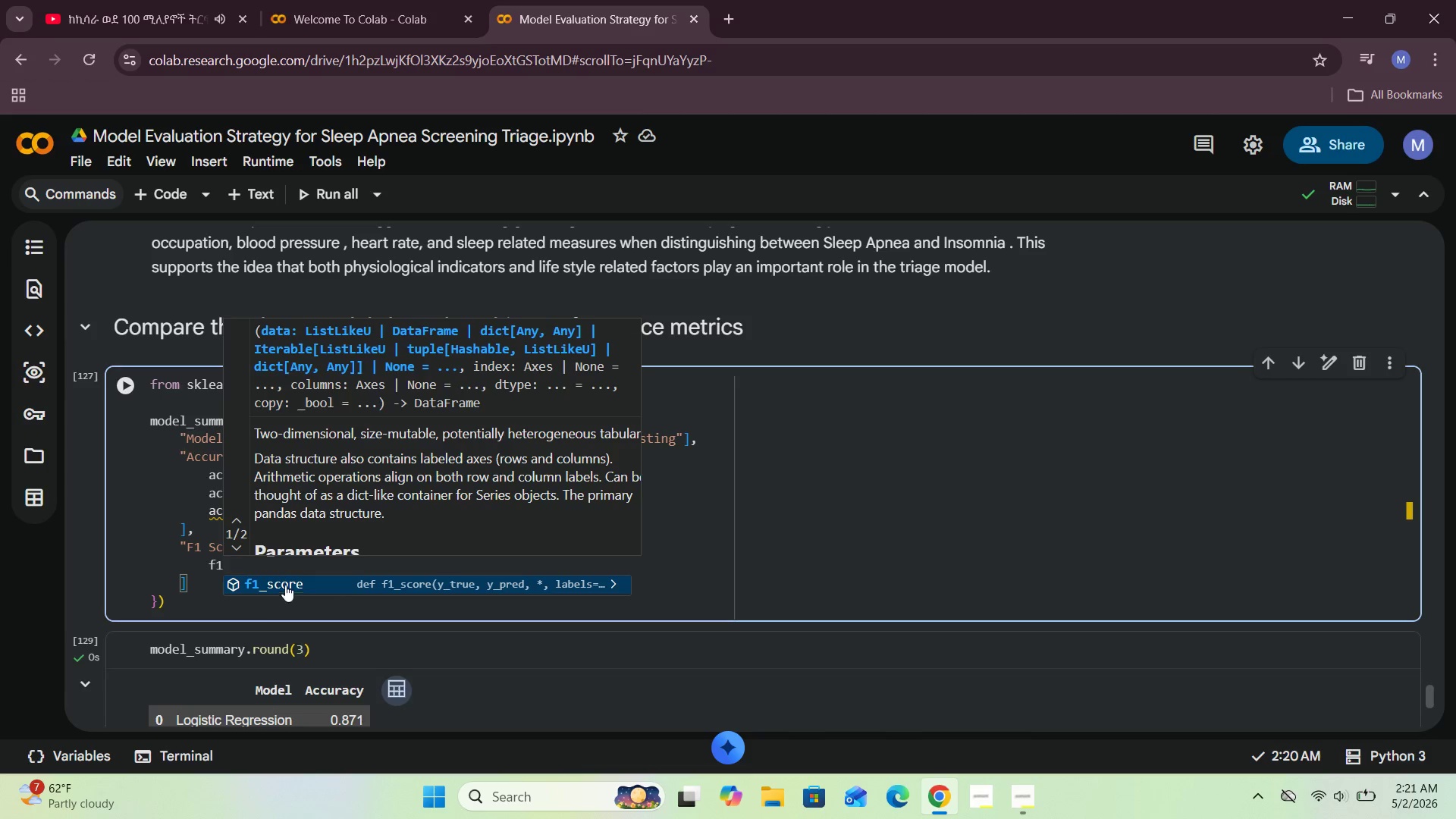 
left_click([290, 580])
 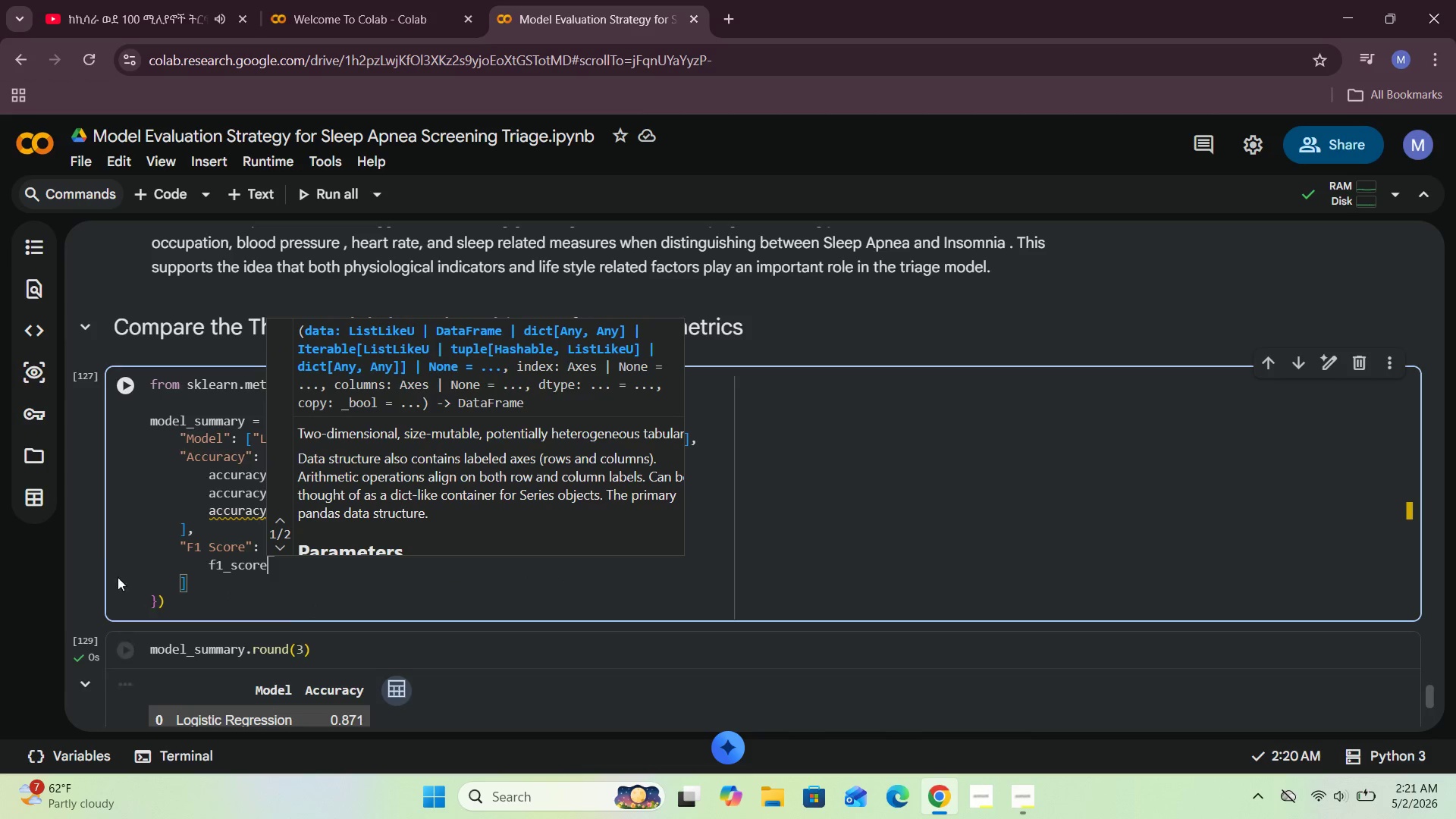 
left_click([104, 557])
 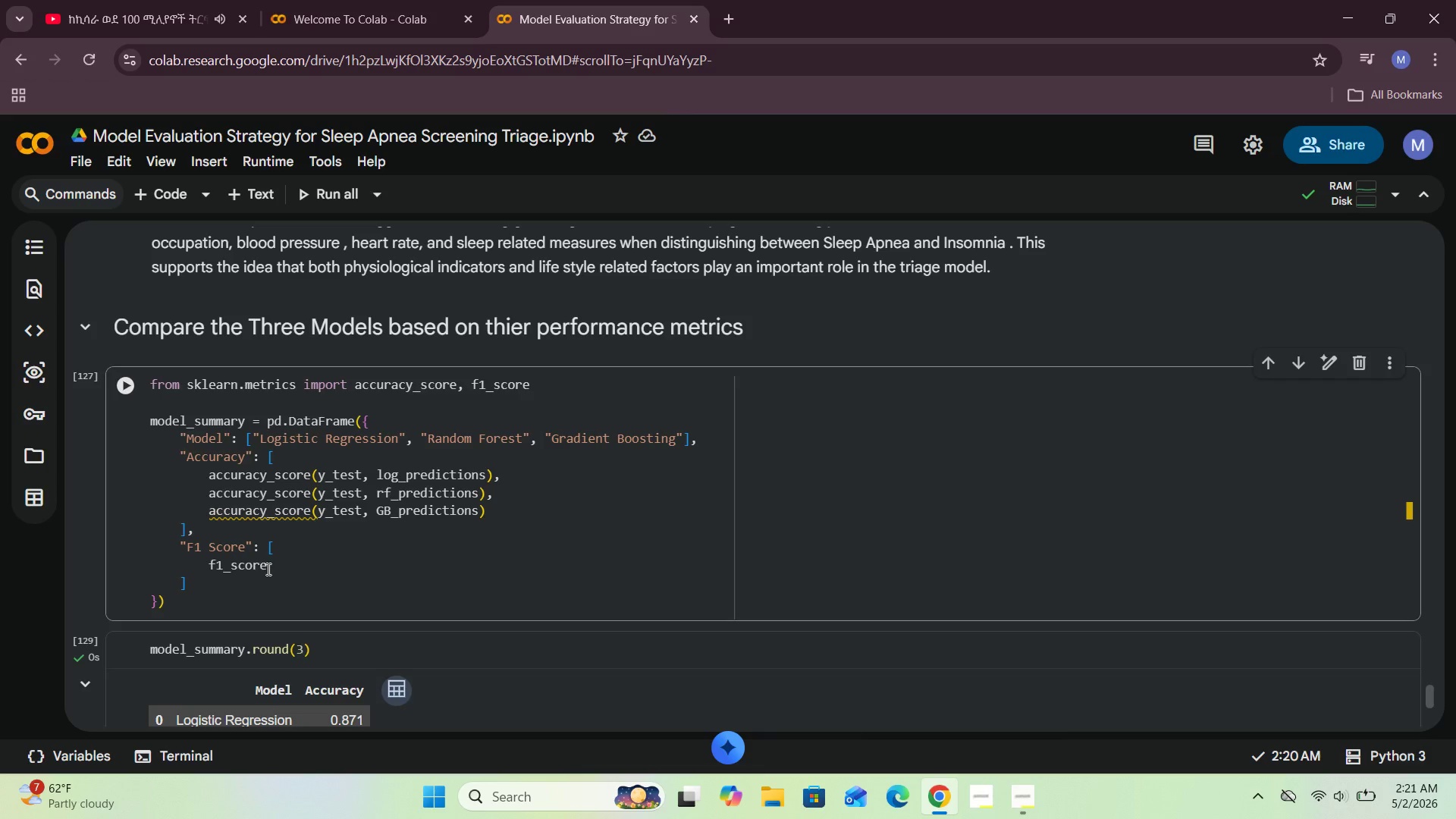 
left_click([275, 568])
 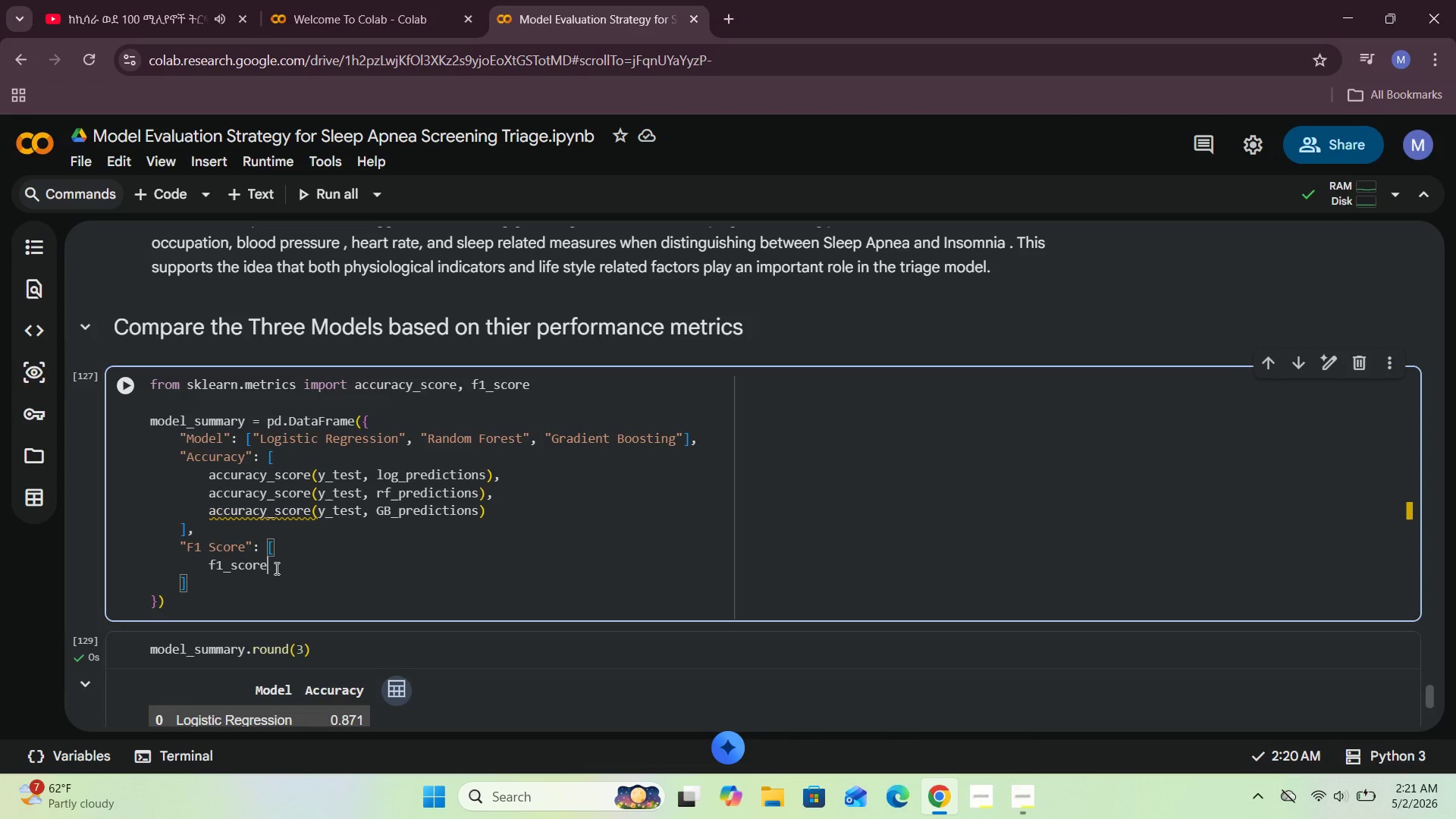 
type((y_test, log_predictions)
 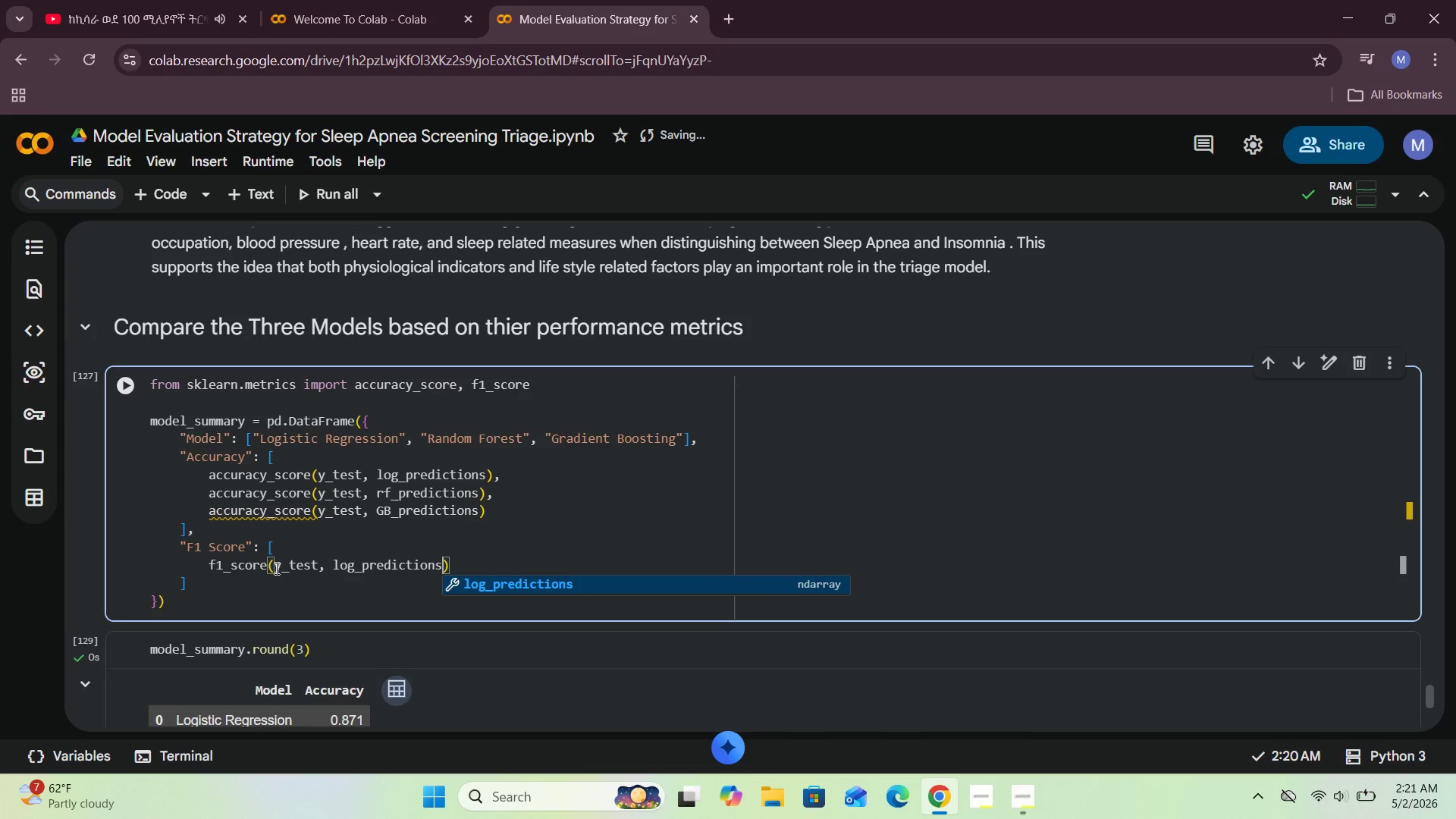 
key(ArrowRight)
 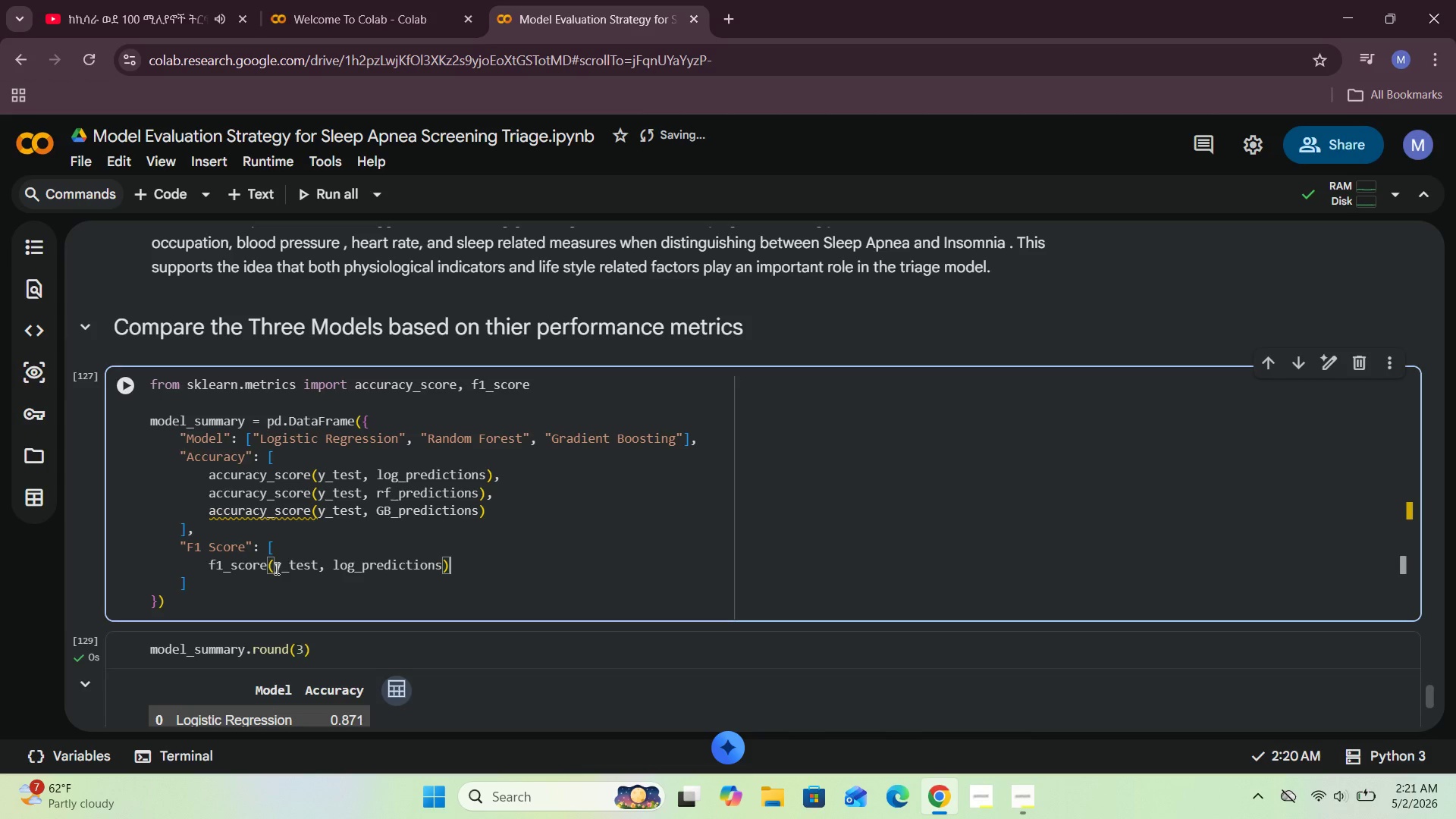 
key(Comma)
 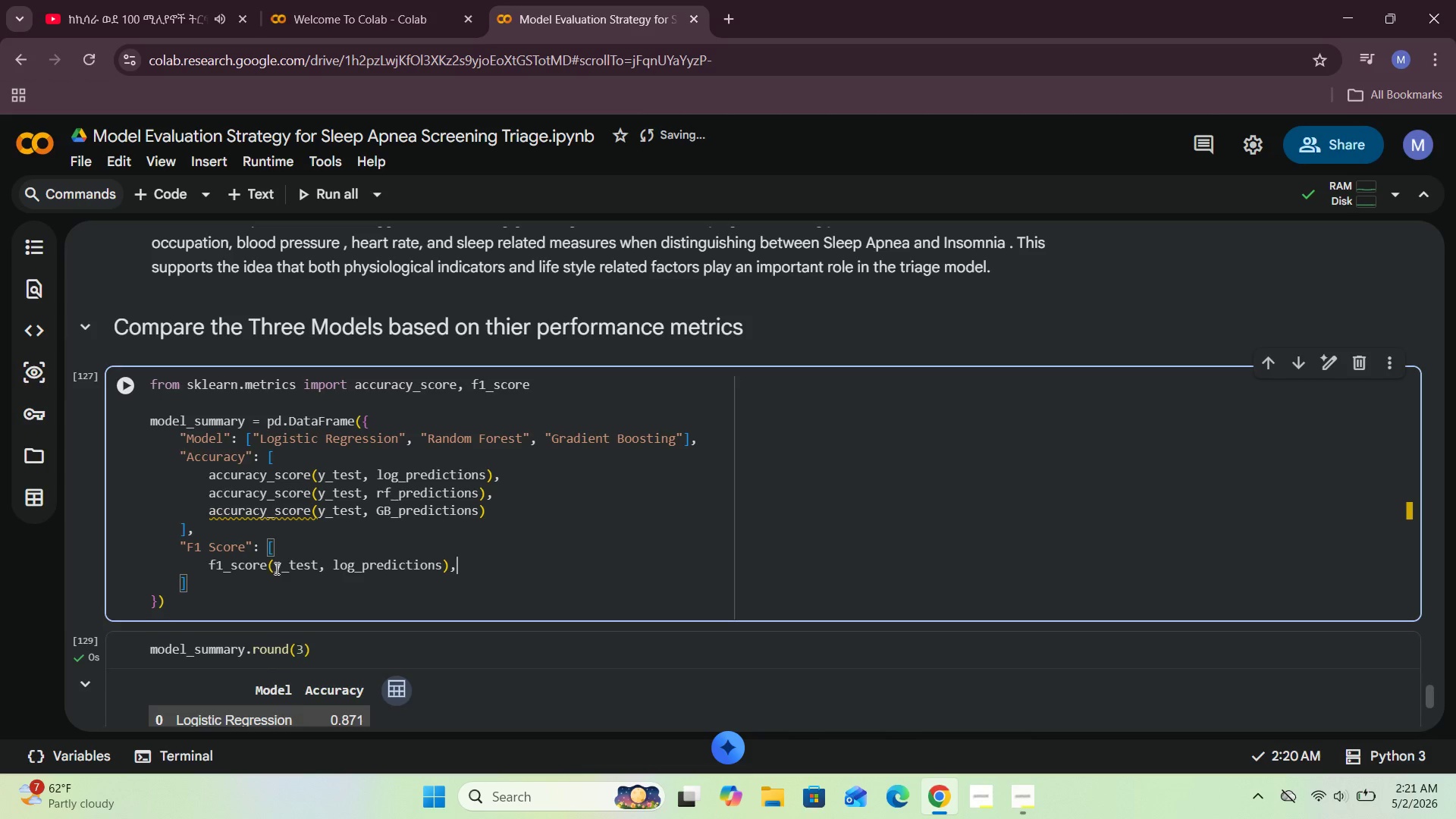 
key(Enter)
 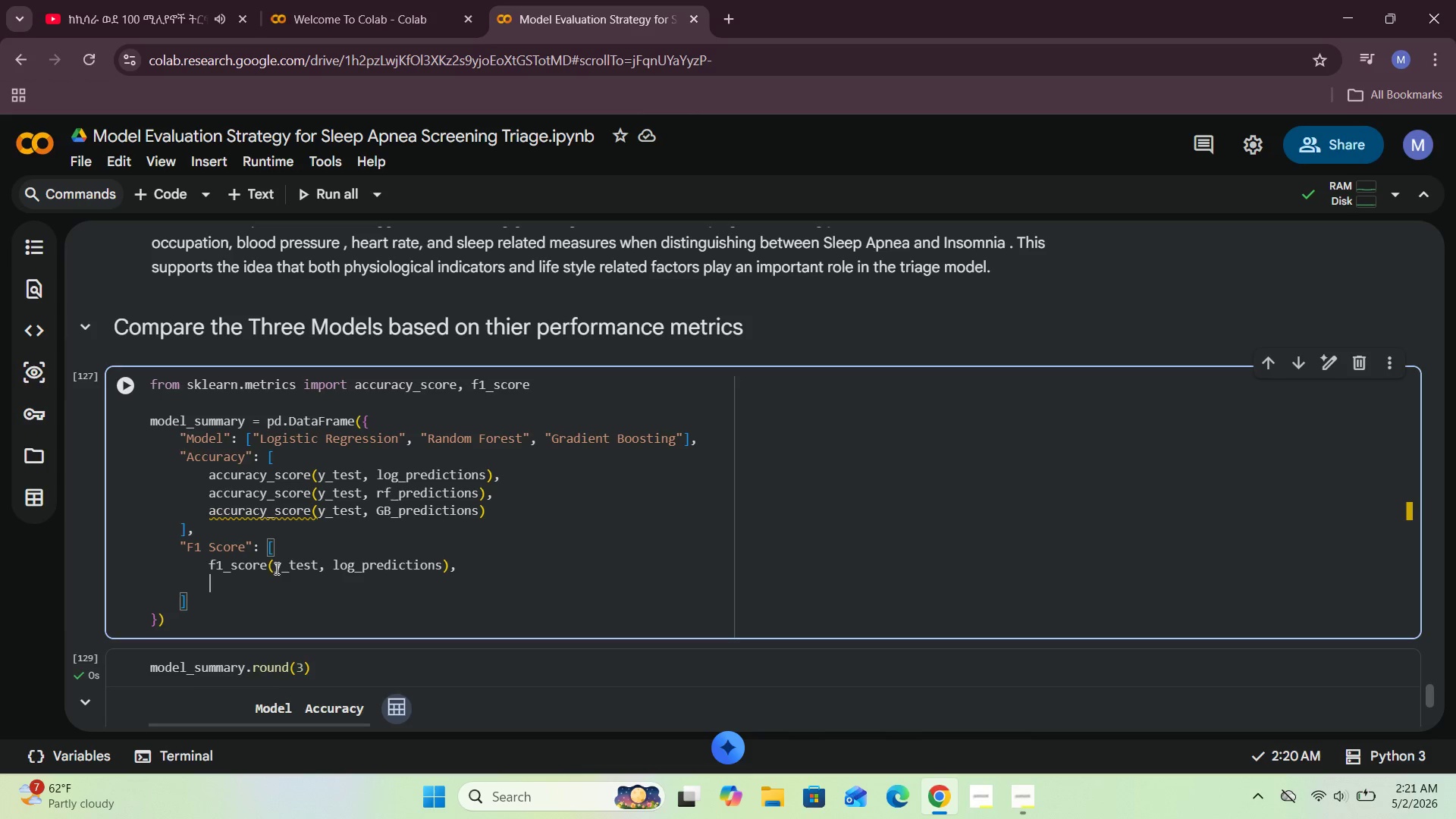 
type(f1_)
key(Backspace)
type(_score(y_test, rf_predictions)
 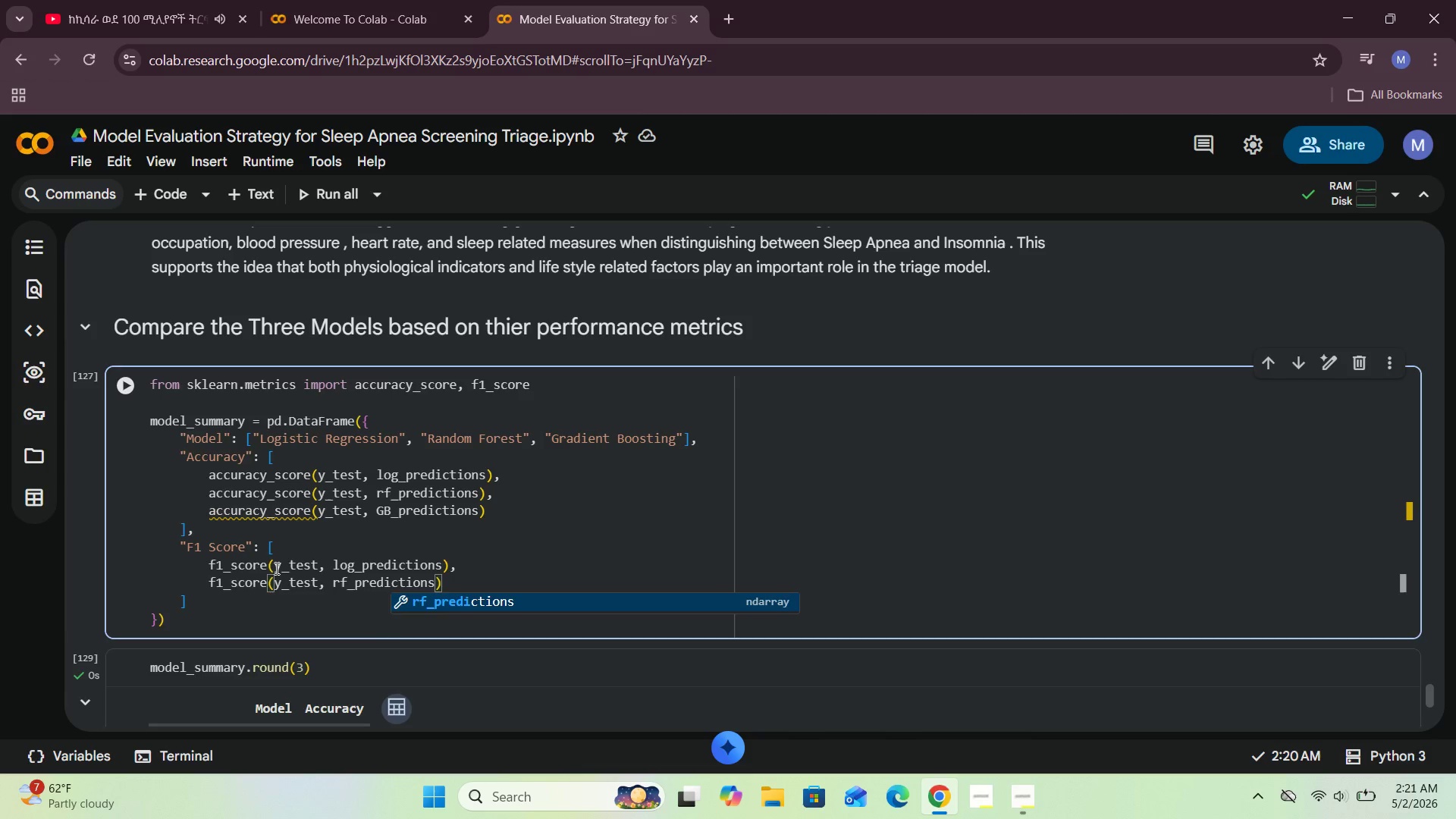 
key(ArrowRight)
 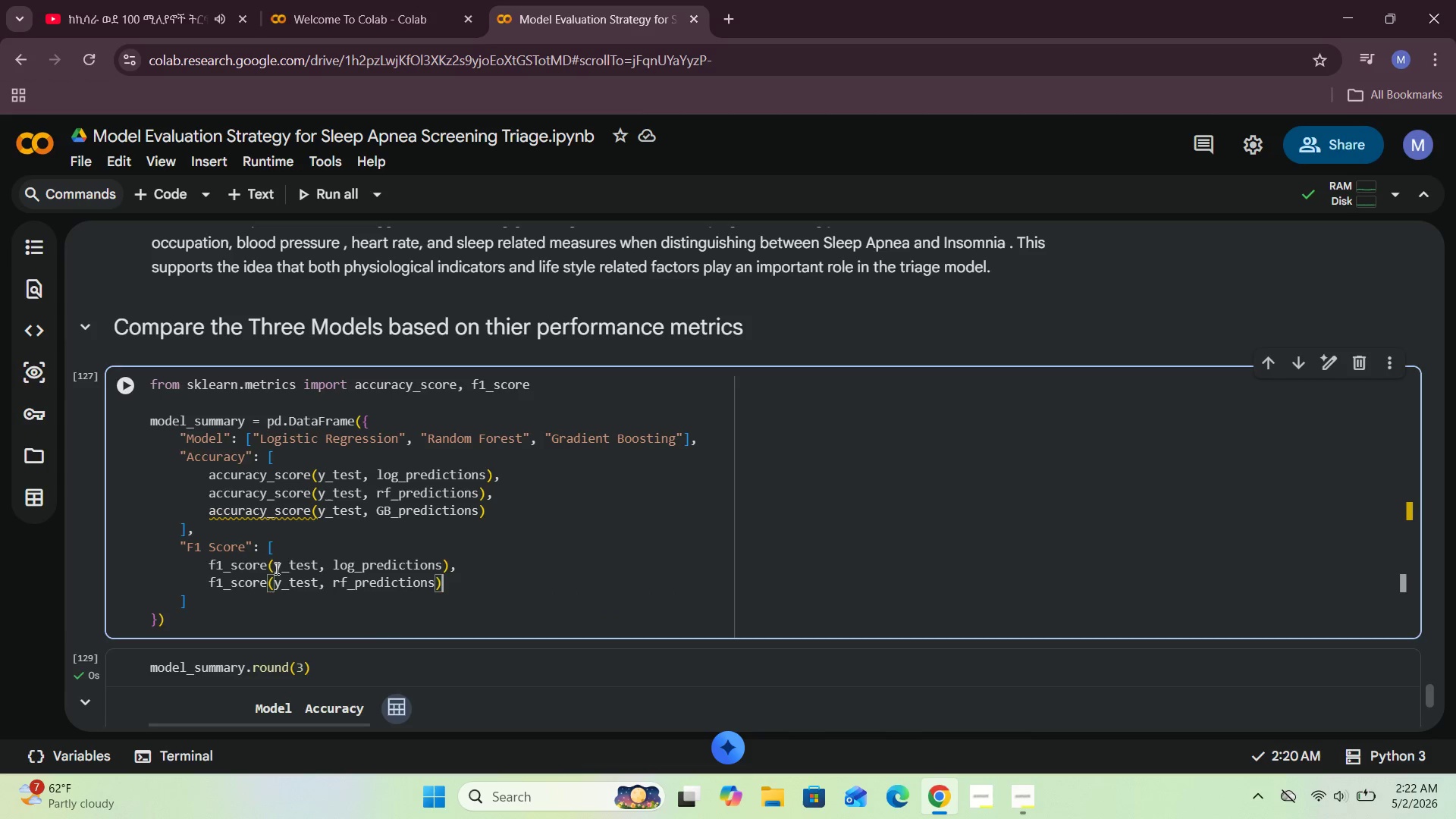 
key(Comma)
 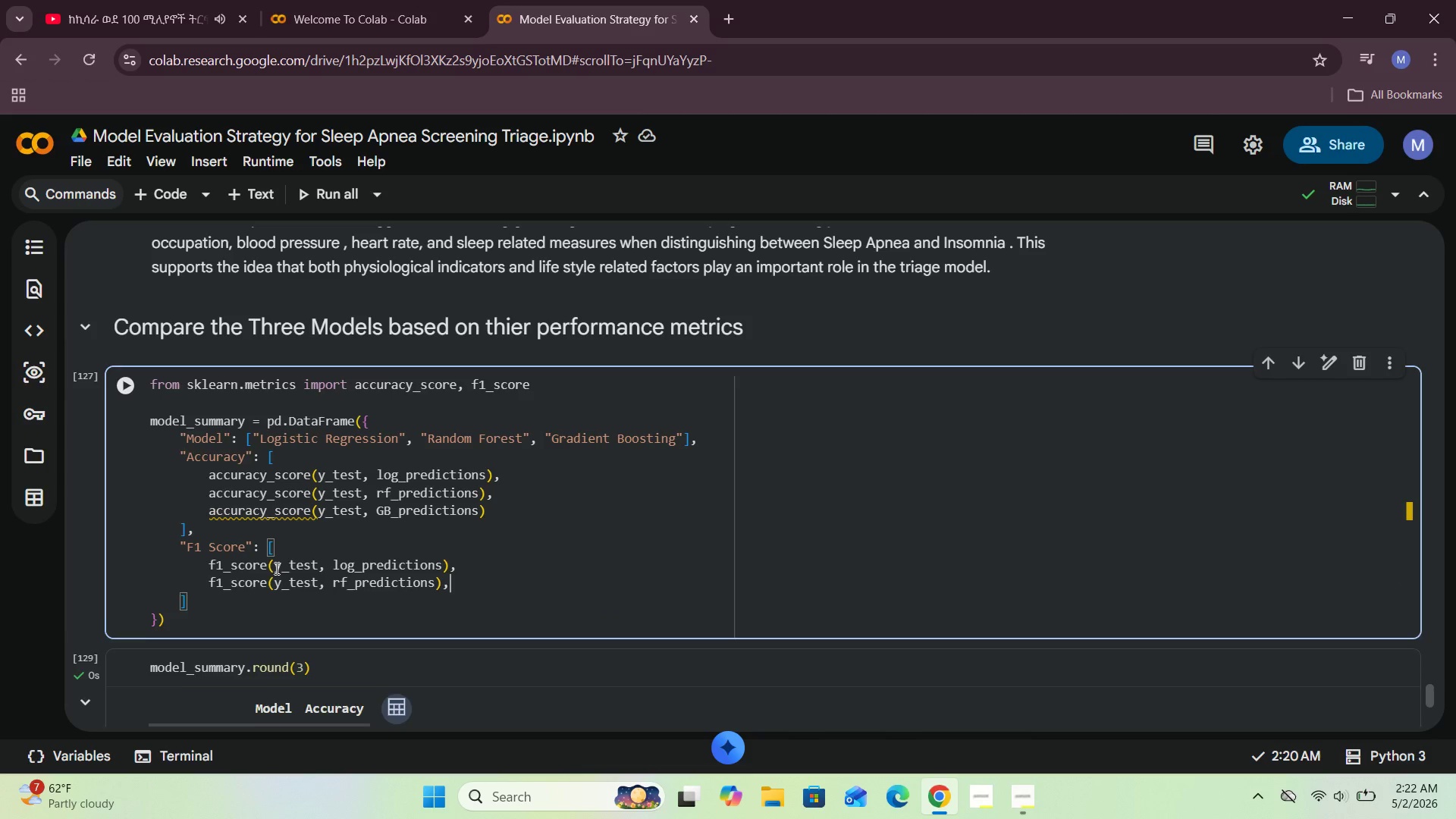 
key(Enter)
 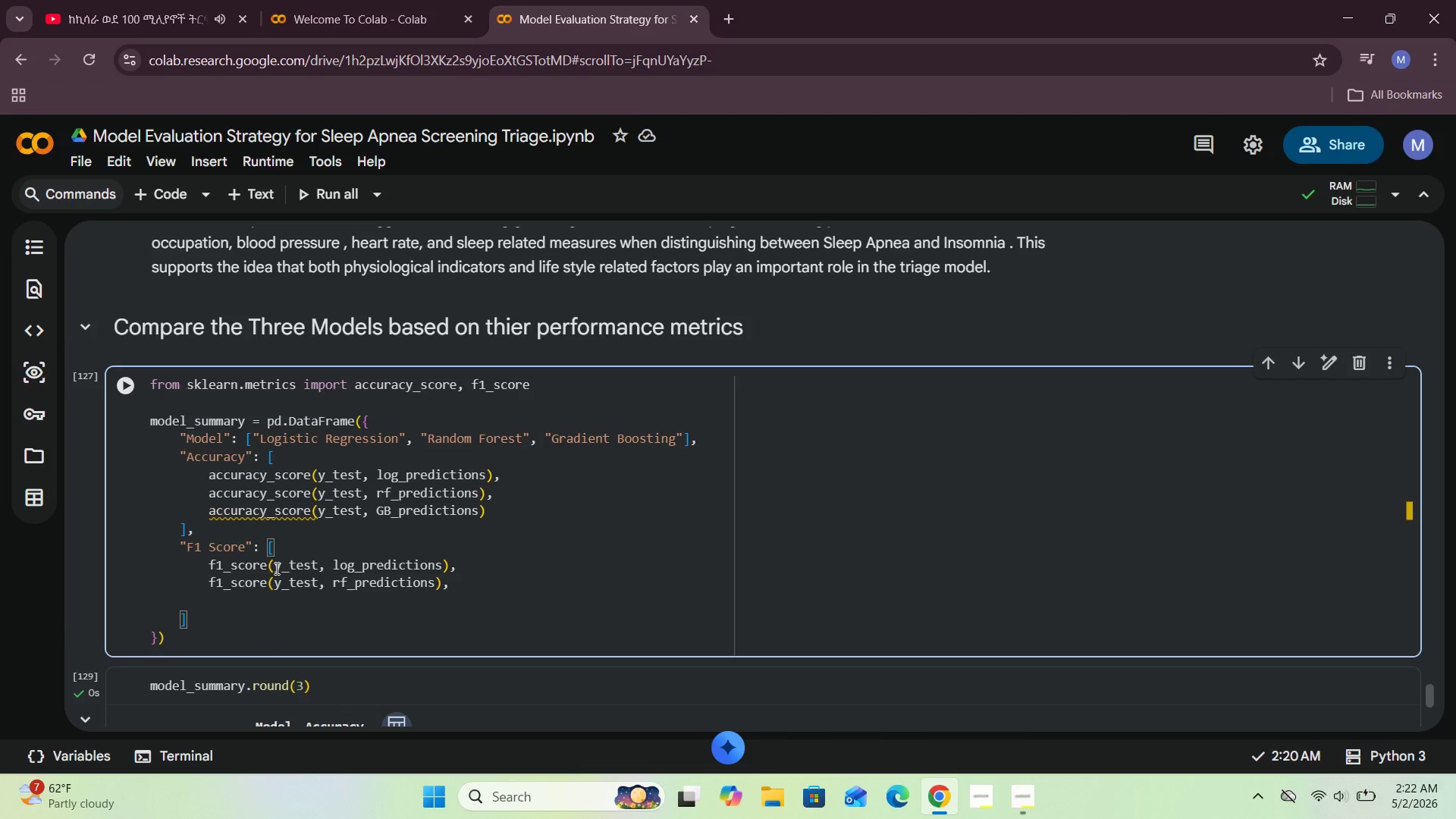 
hold_key(key=ShiftRight, duration=0.5)
 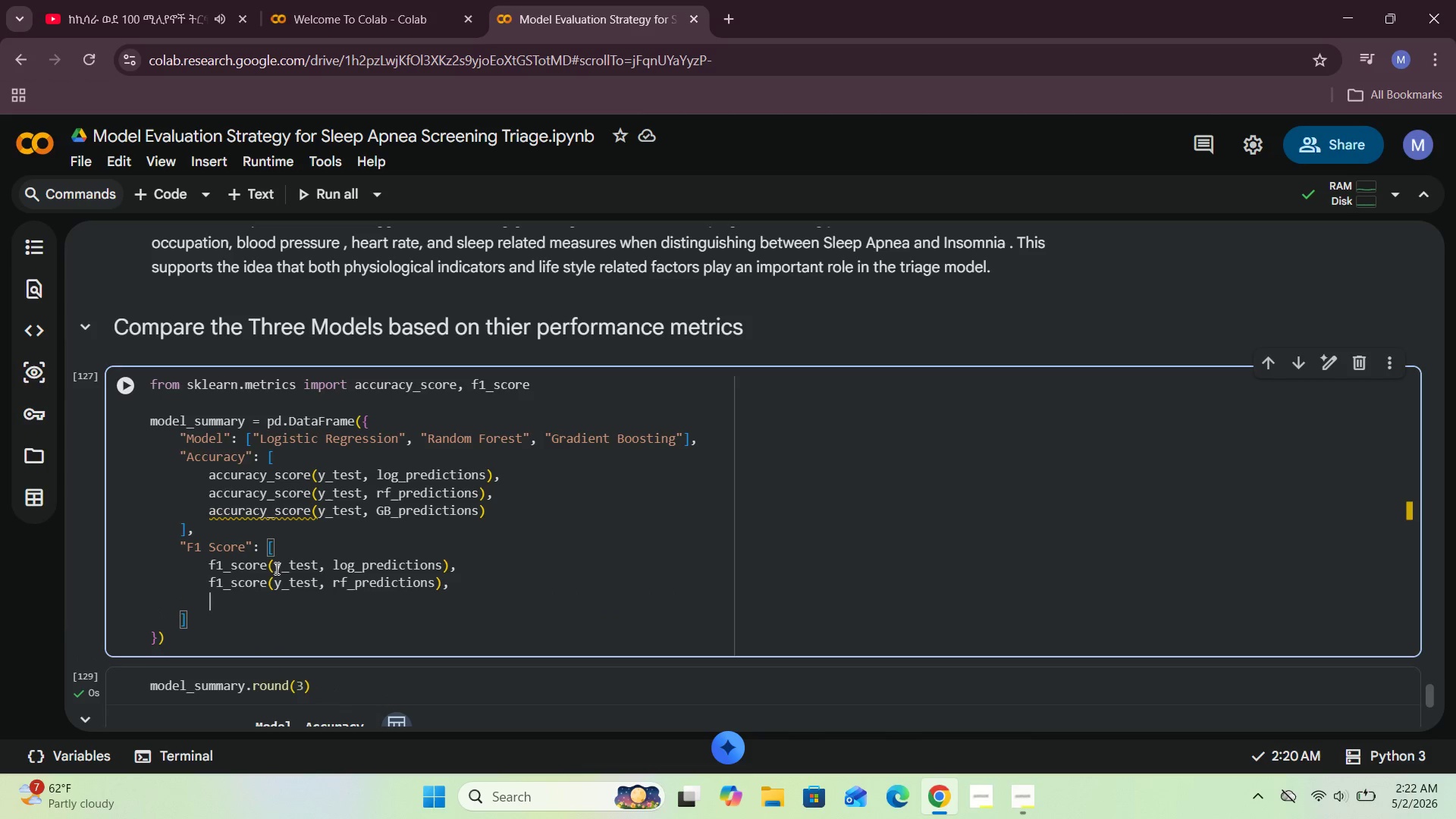 
type(f1_score(y_tw)
key(Backspace)
type(est, GB_predictiin)
key(Backspace)
key(Backspace)
type(ons)
 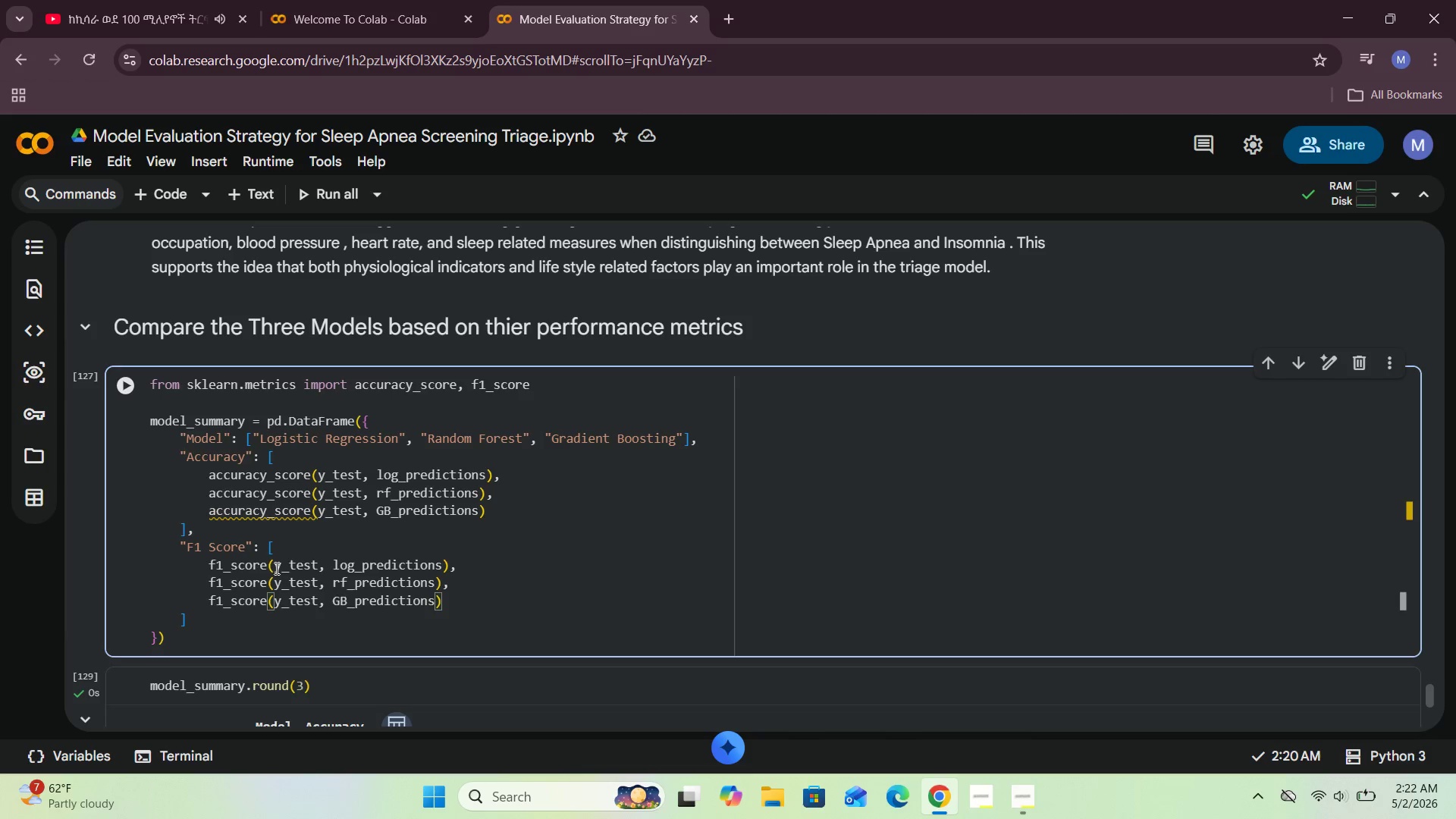 
left_click([144, 386])
 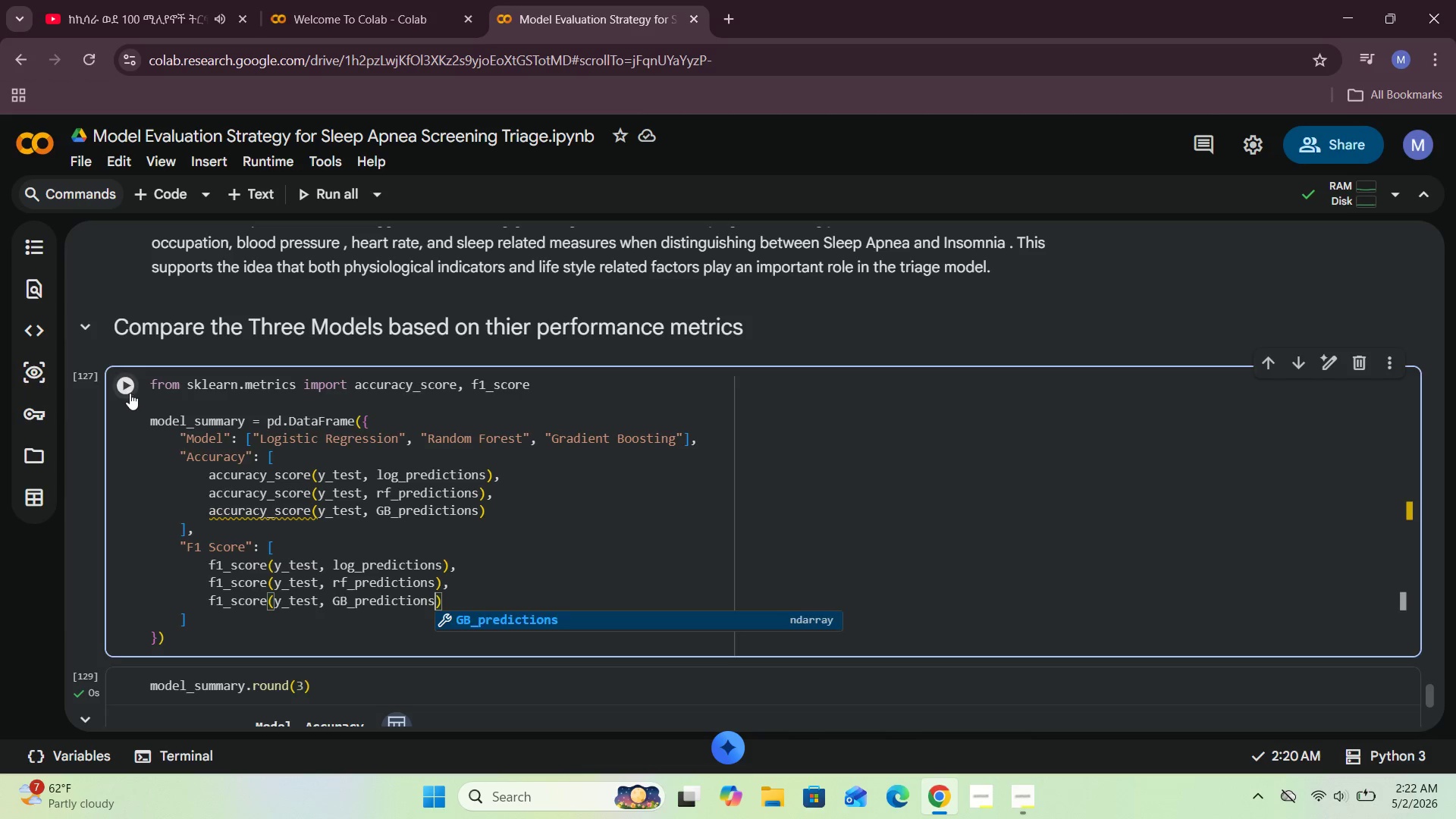 
left_click_drag(start_coordinate=[130, 393], to_coordinate=[124, 389])
 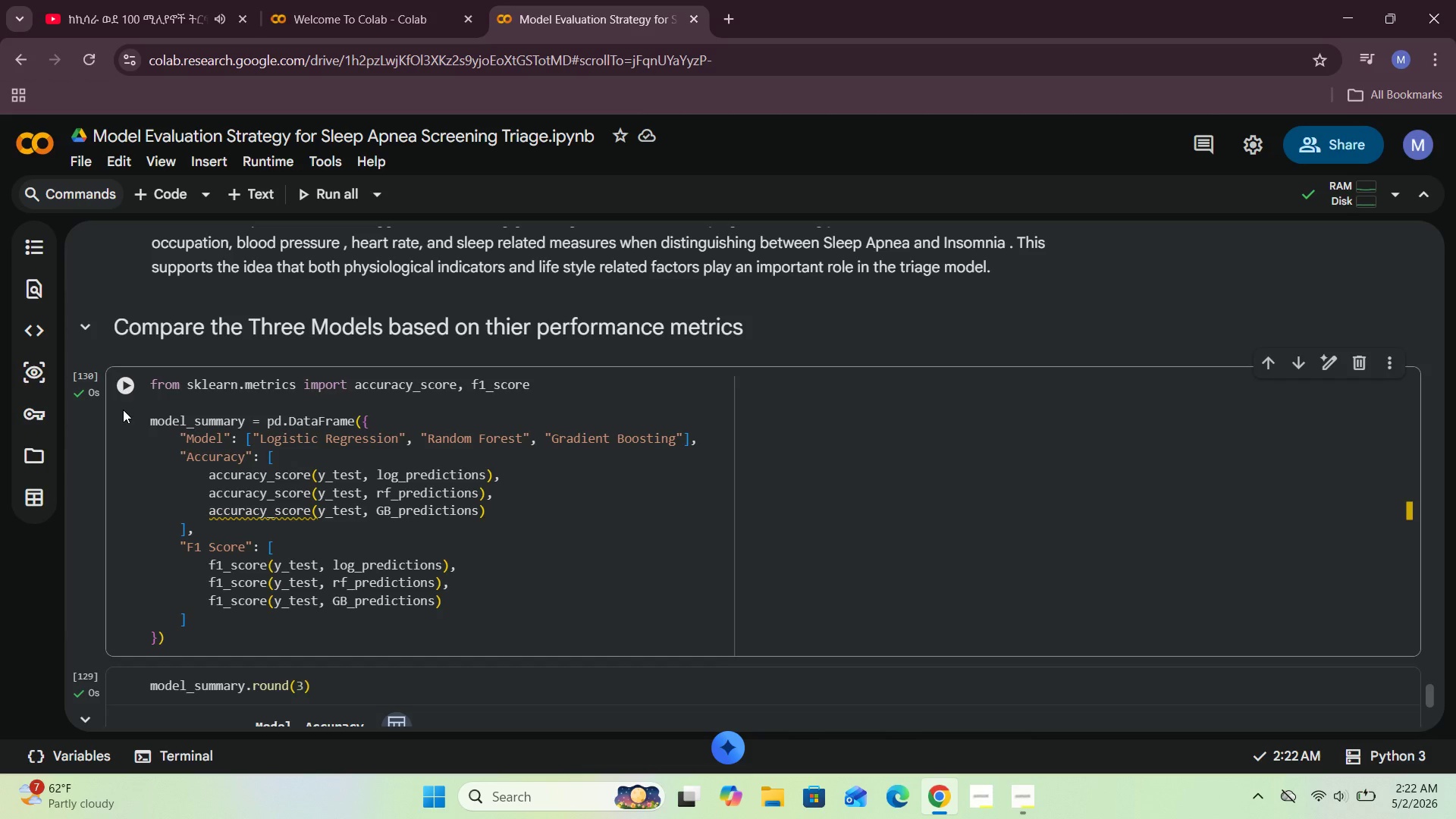 
scroll: coordinate [149, 408], scroll_direction: down, amount: 3.0
 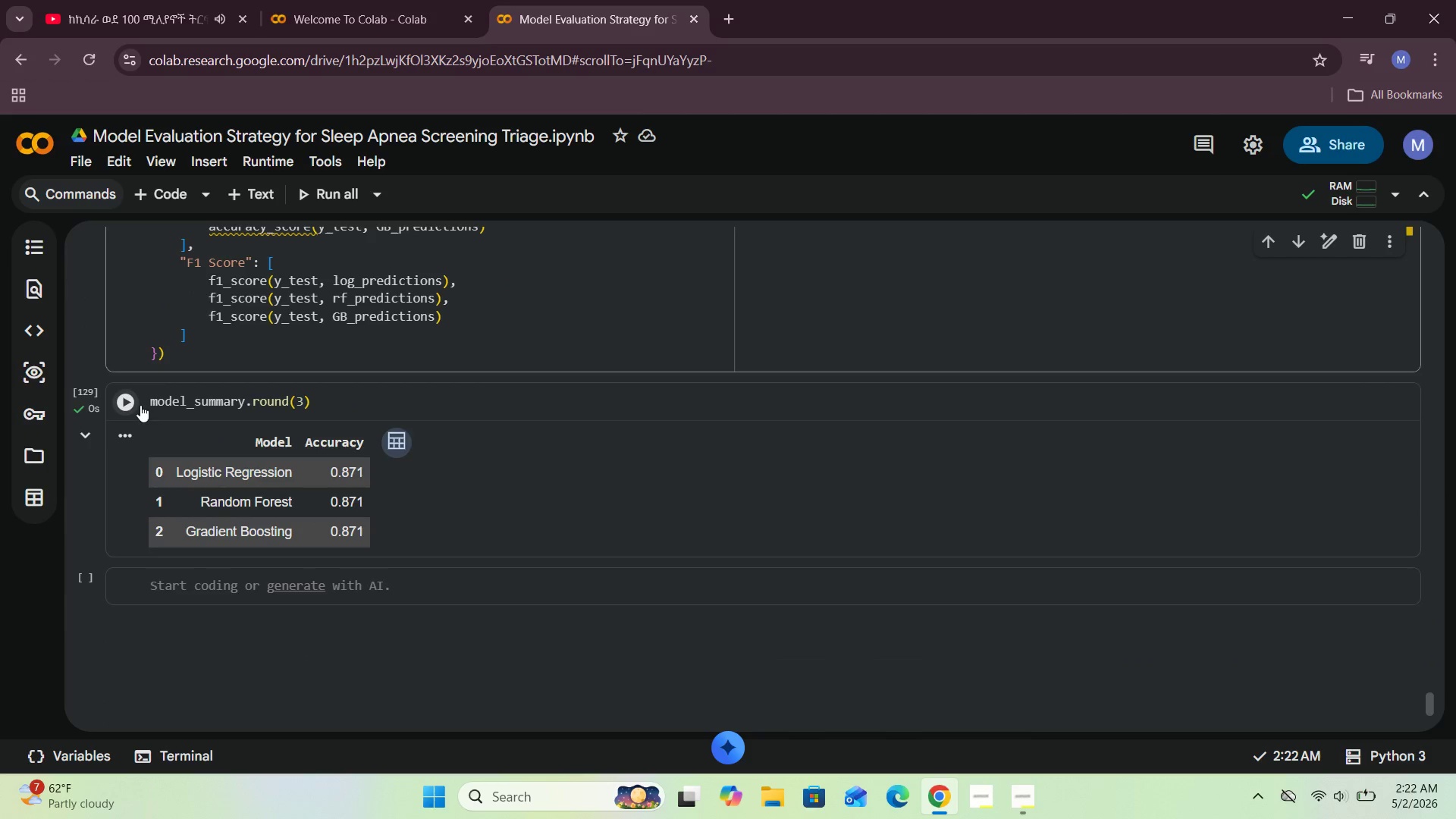 
left_click([134, 405])
 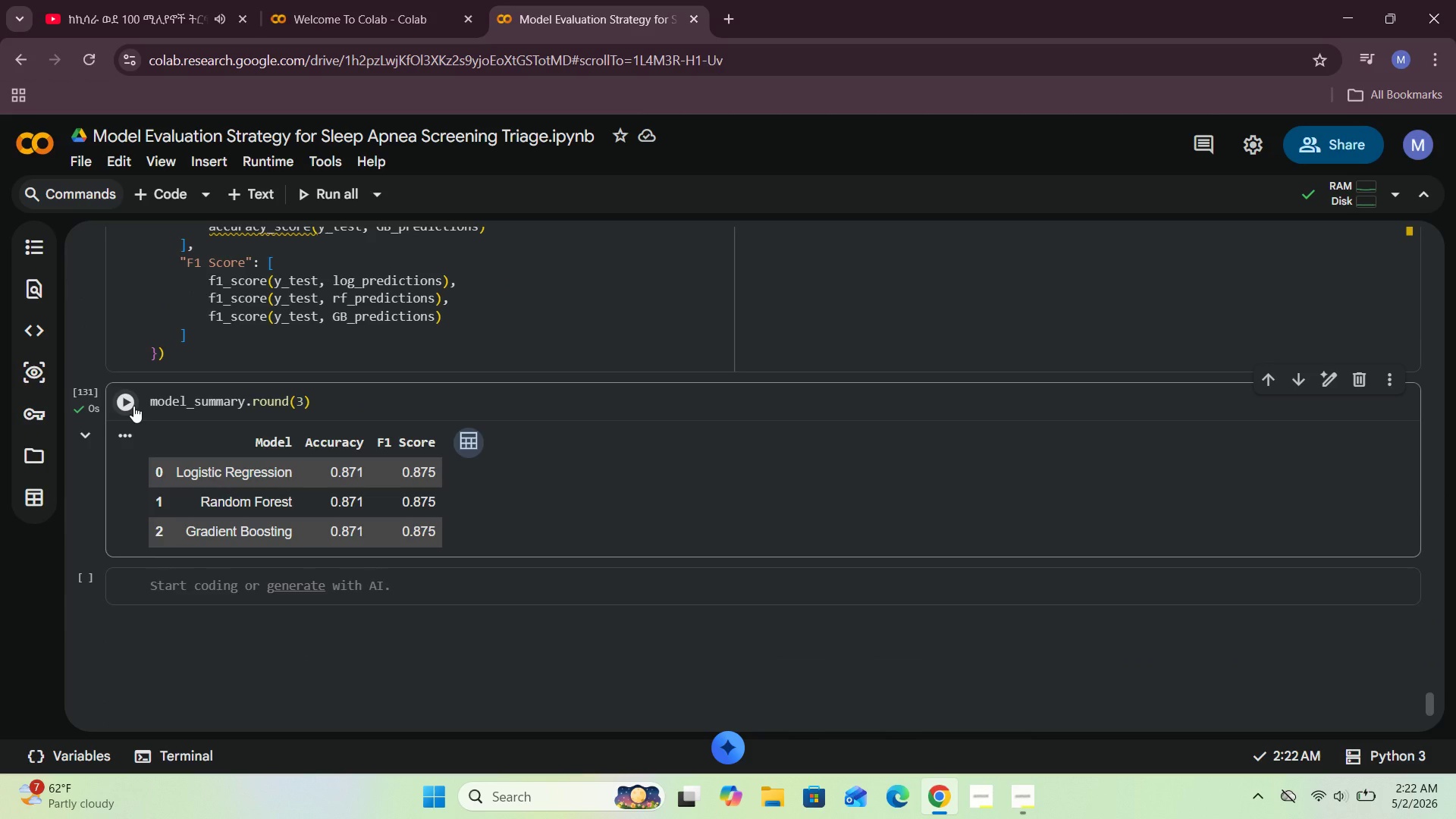 
scroll: coordinate [132, 410], scroll_direction: up, amount: 2.0
 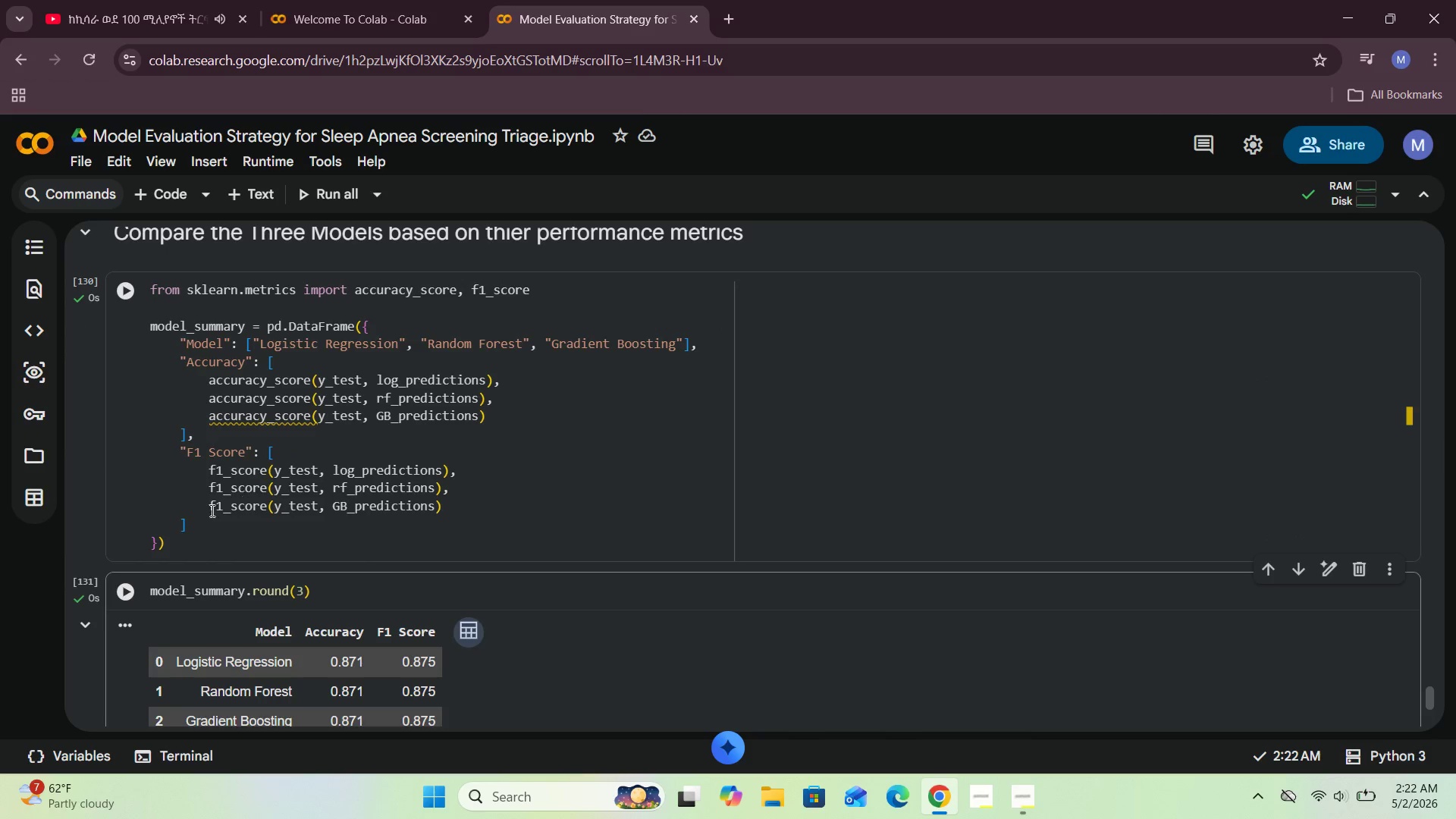 
left_click([193, 524])
 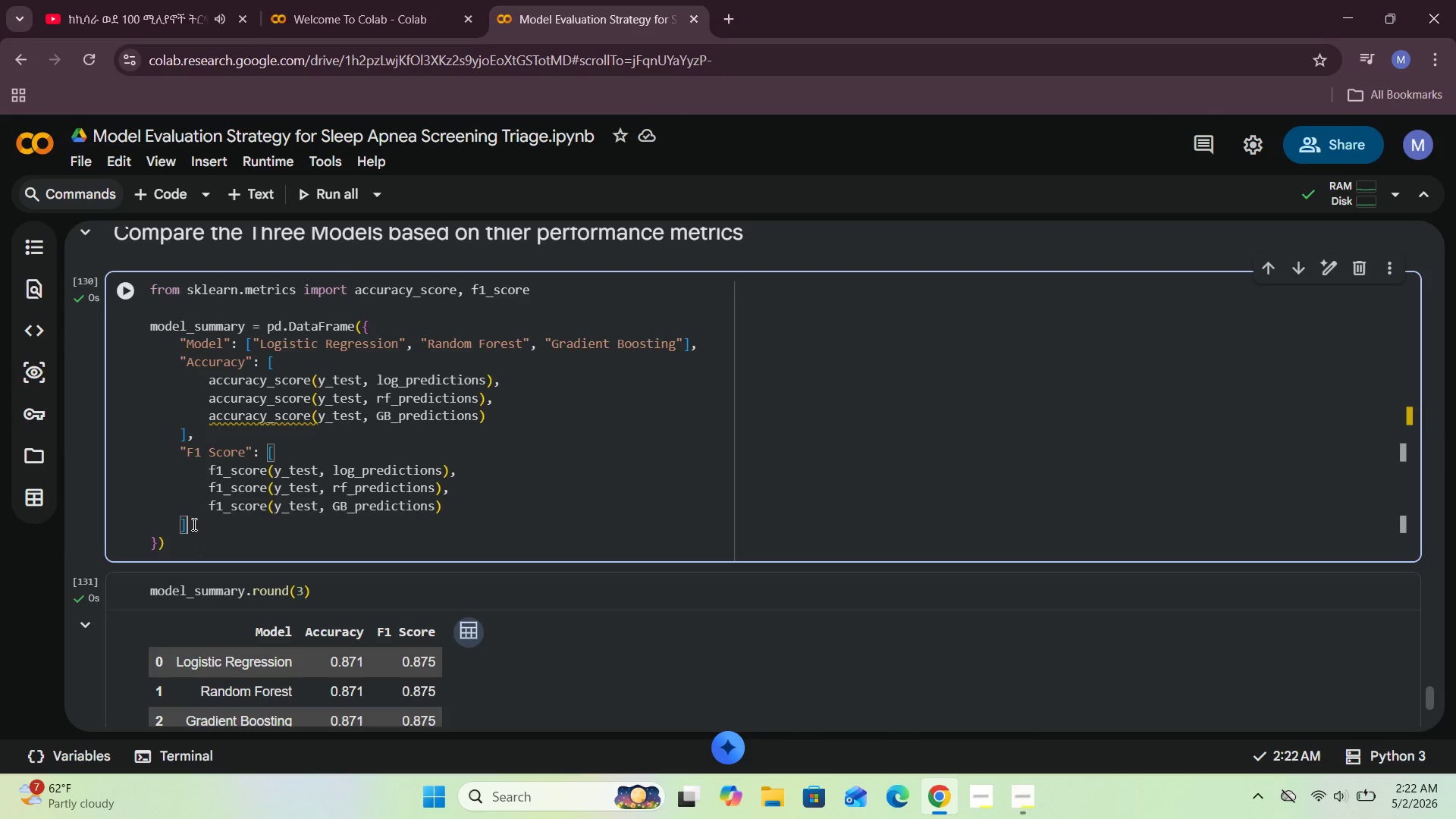 
key(Comma)
 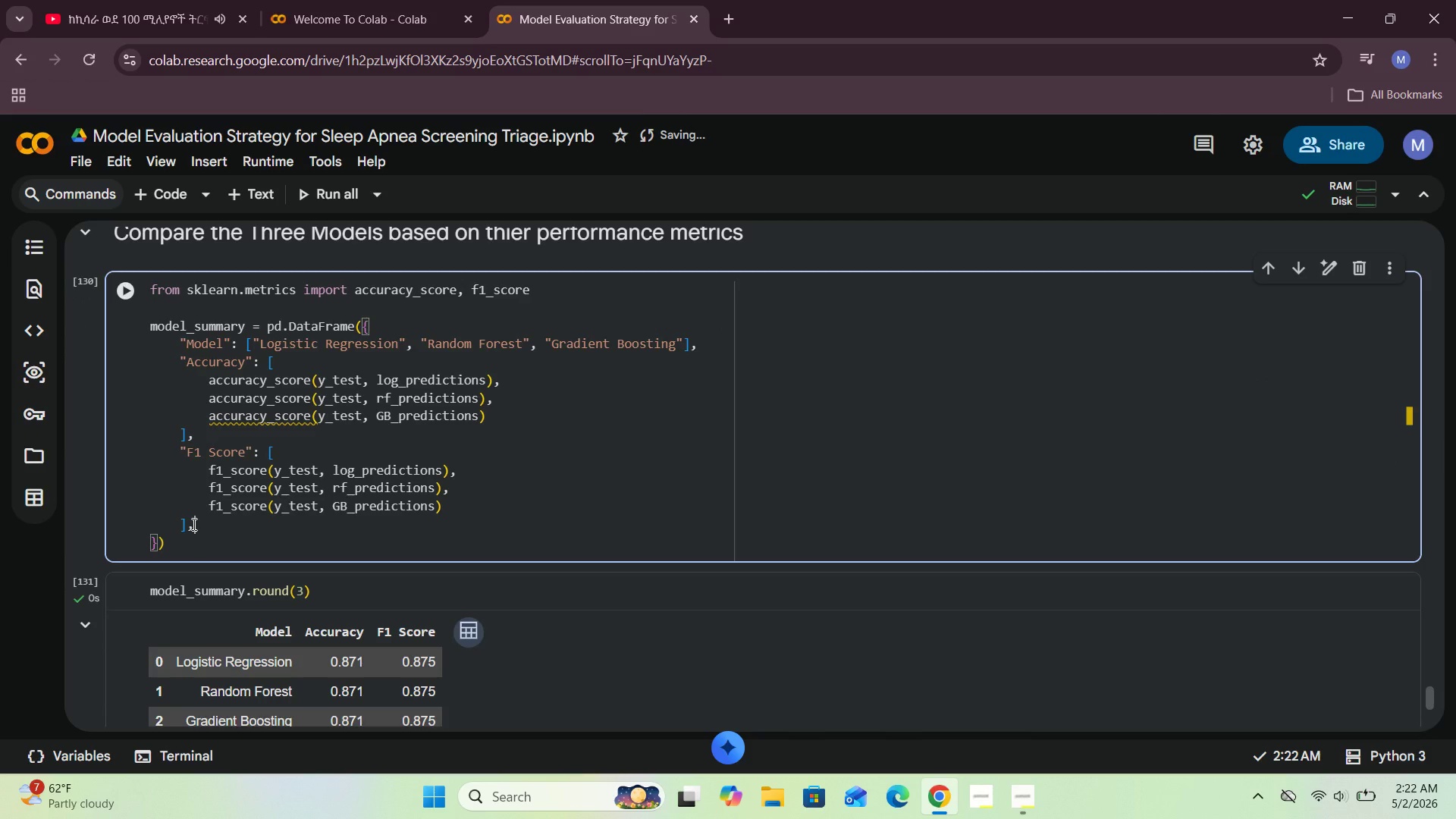 
key(Enter)
 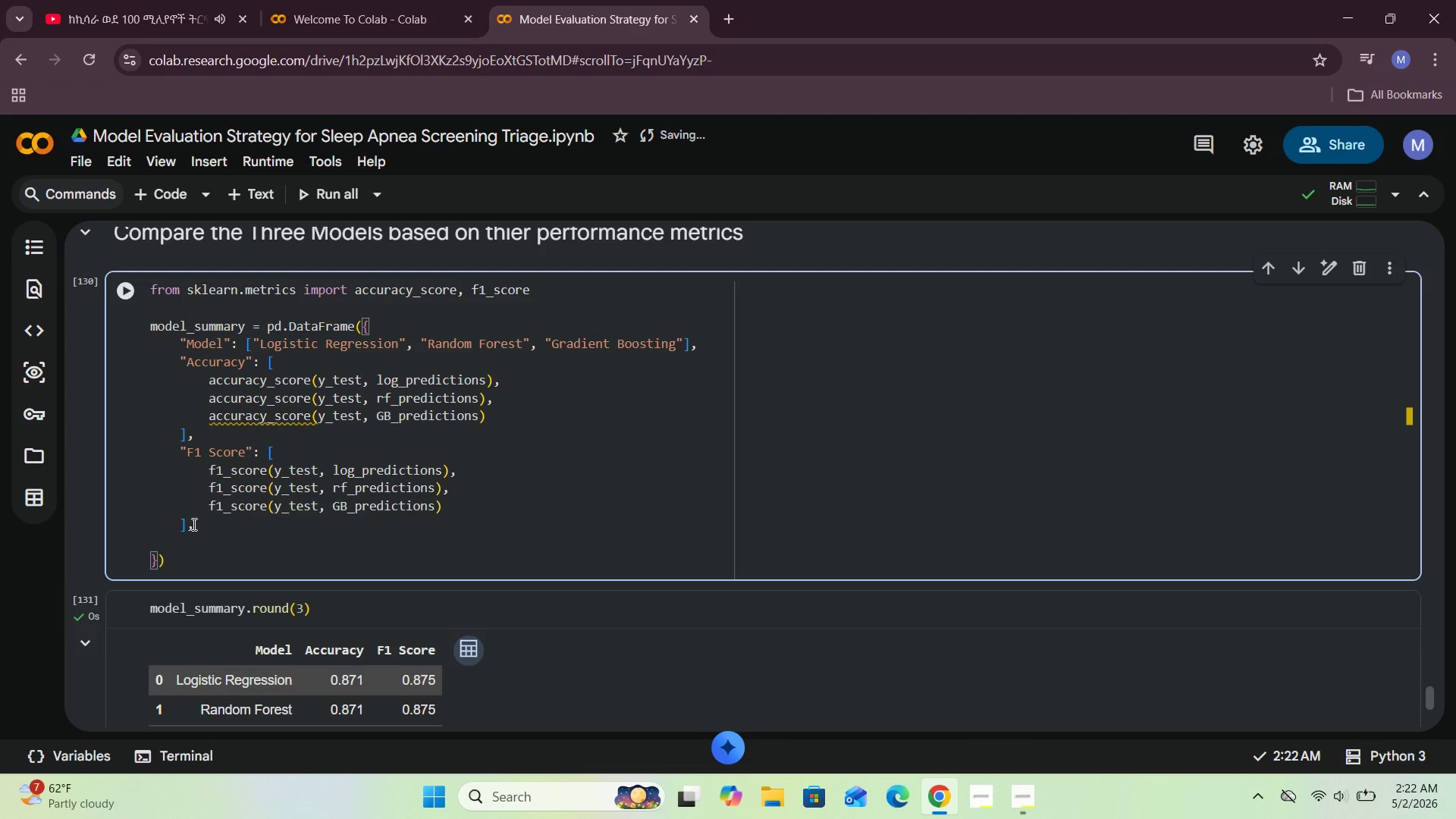 
key(Enter)
 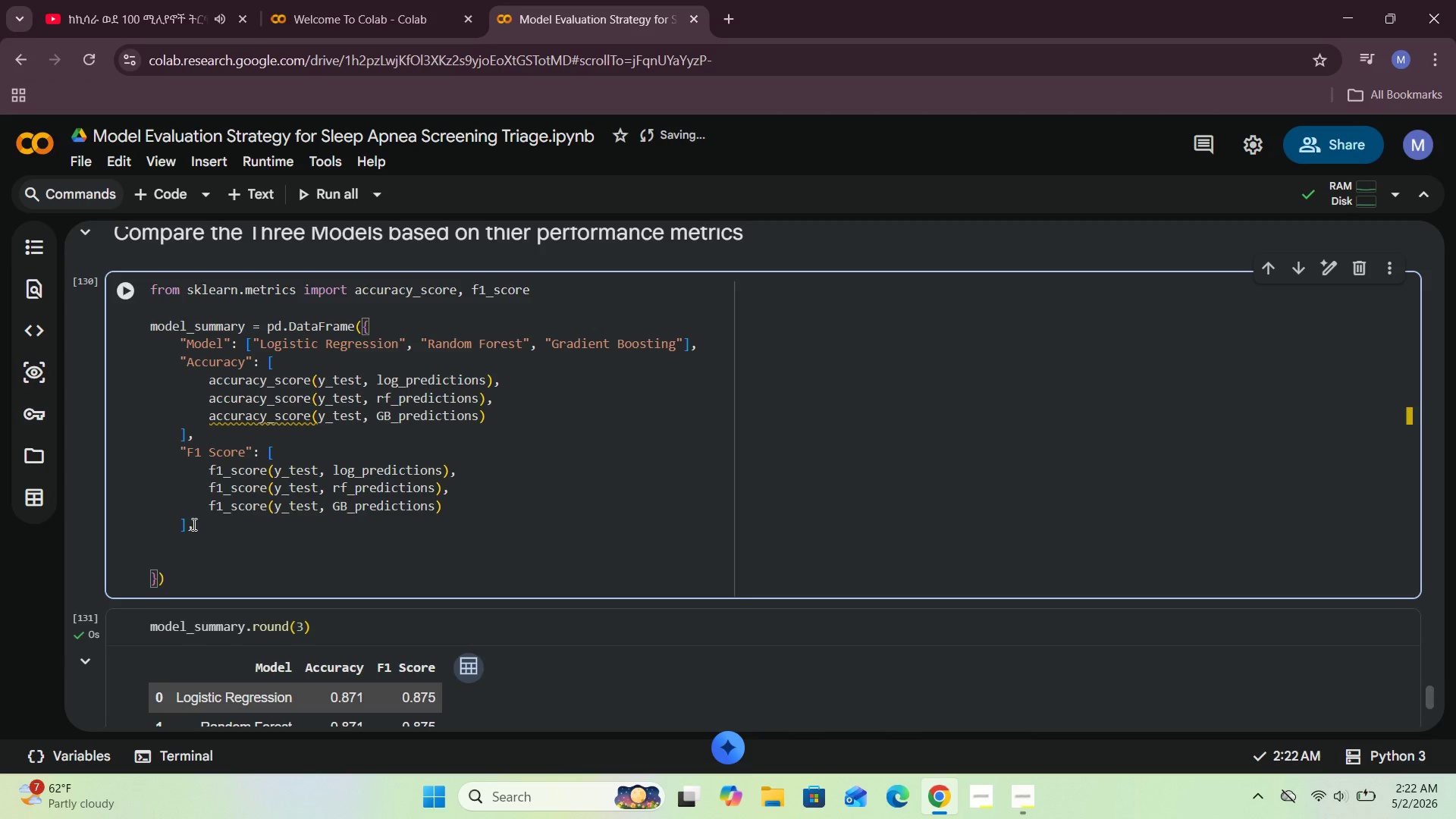 
type("ROC-AUC)
 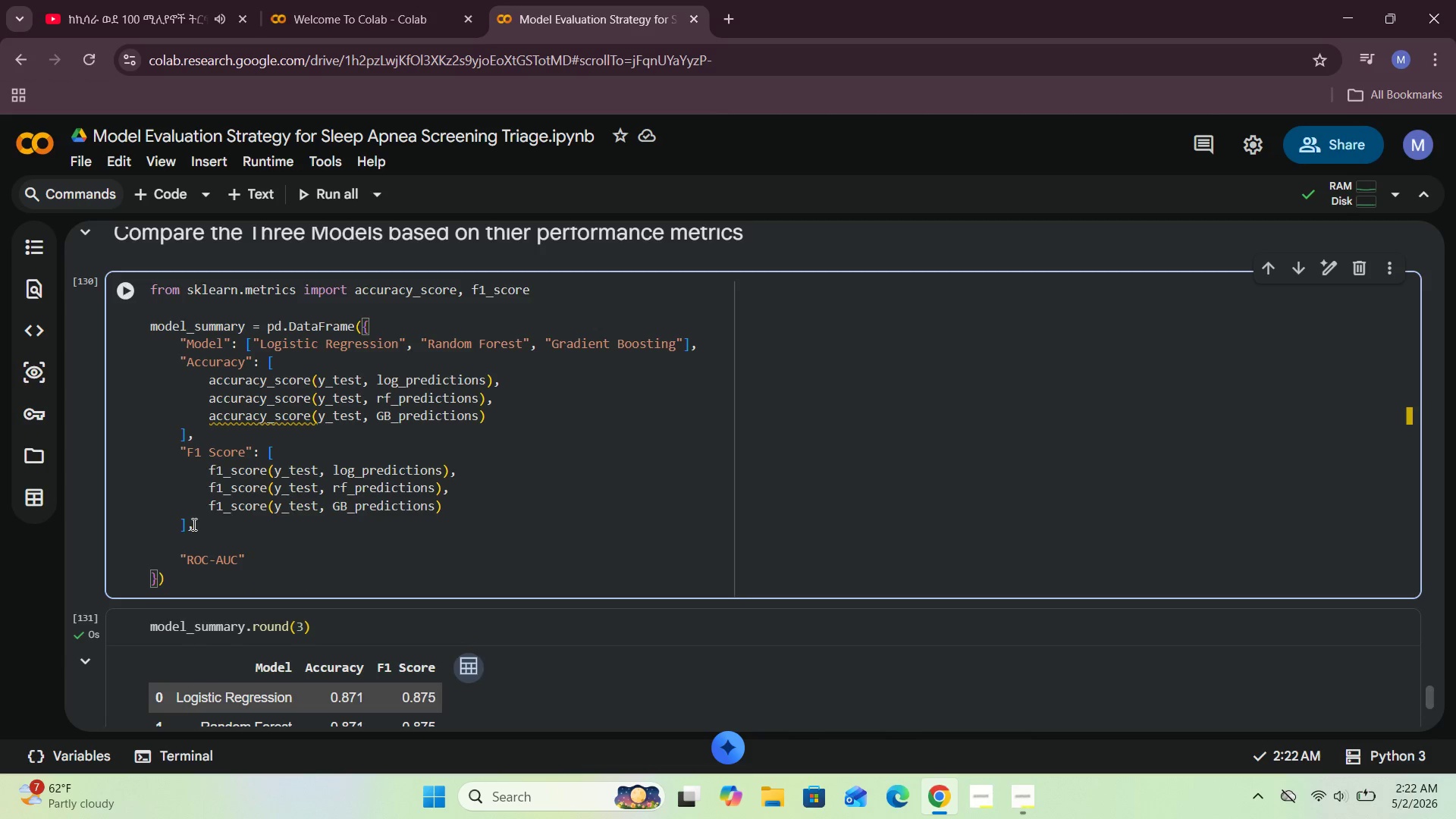 
key(ArrowRight)
 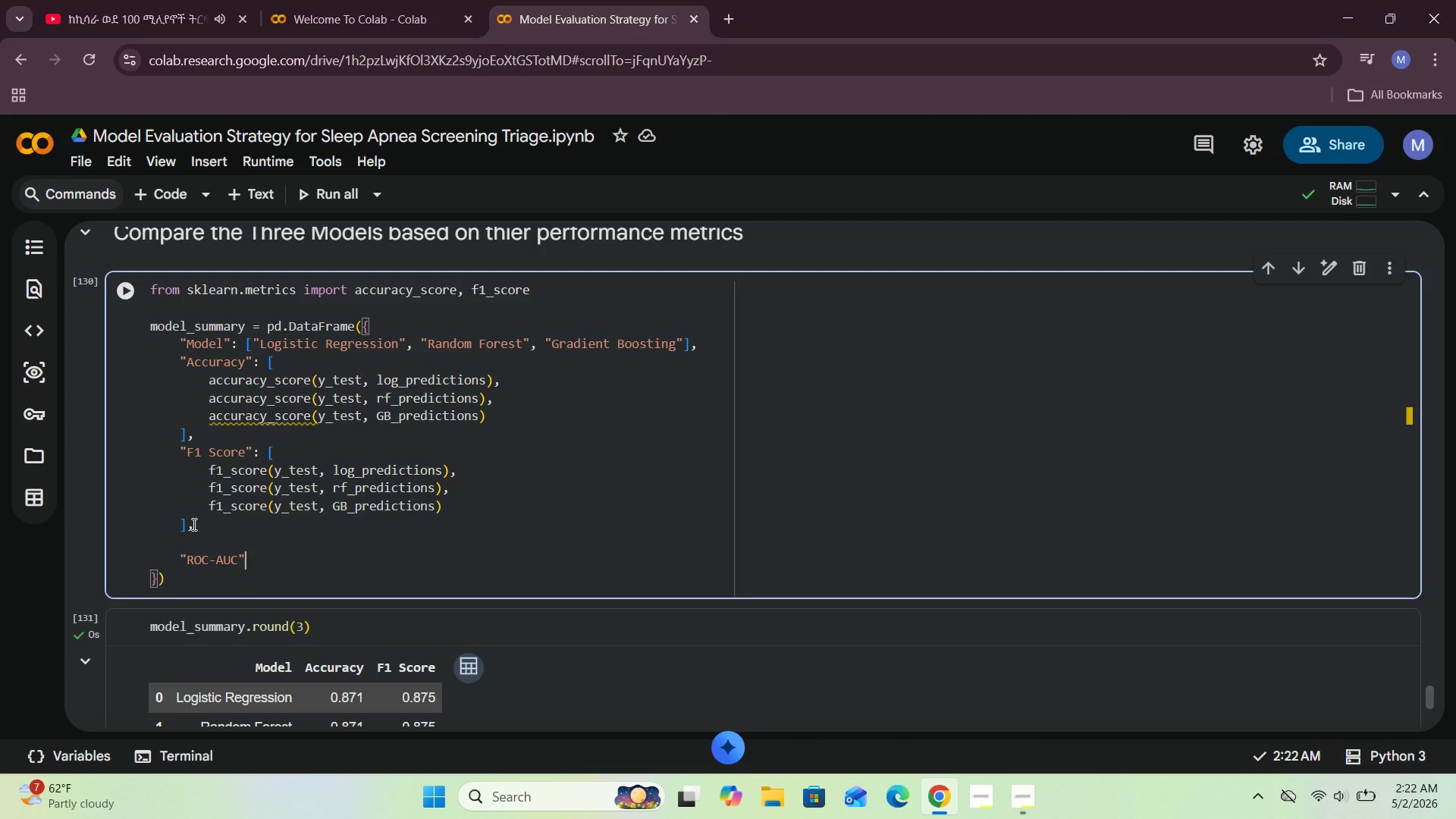 
key(Shift+Semicolon)
 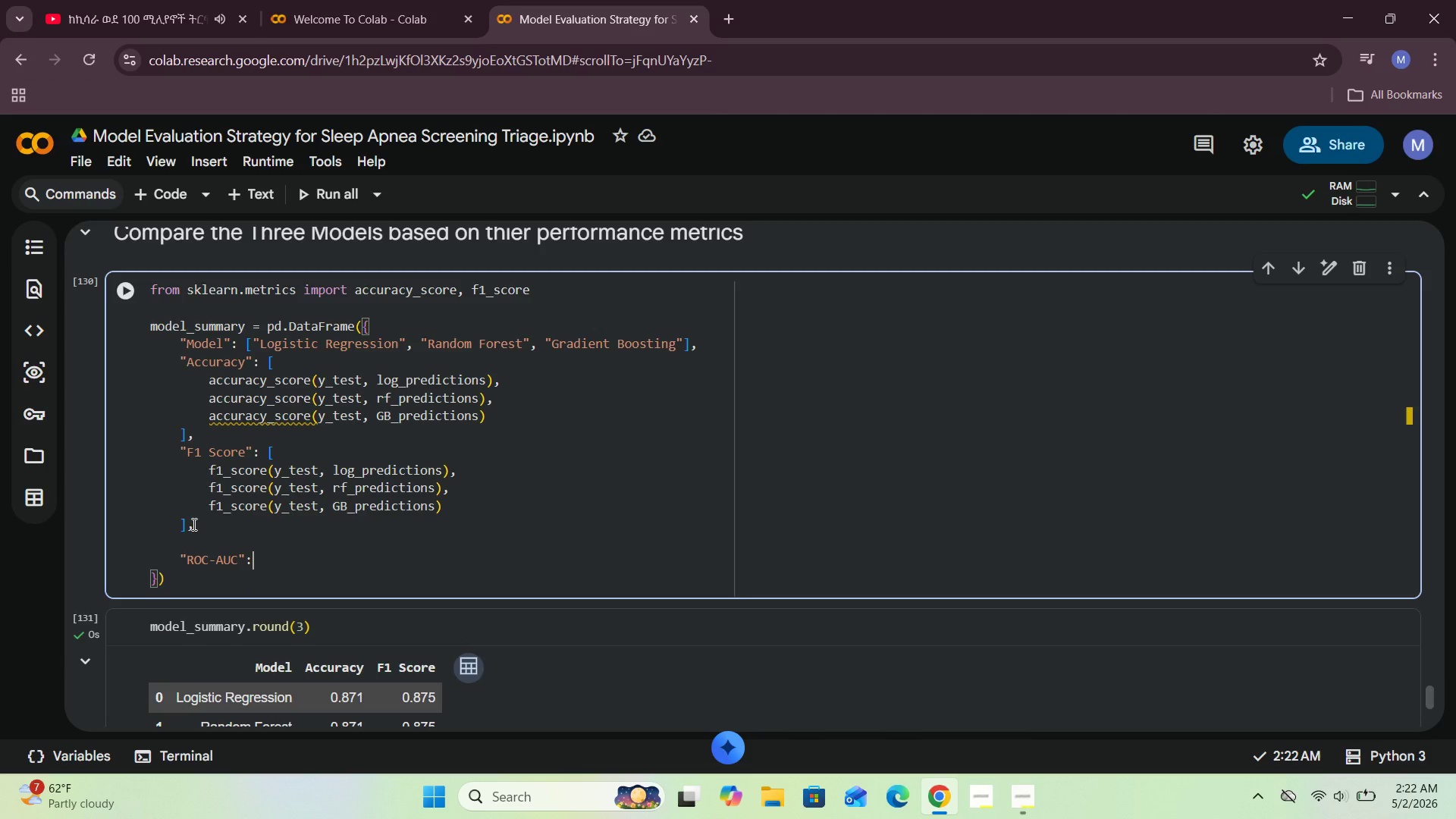 
key(Space)
 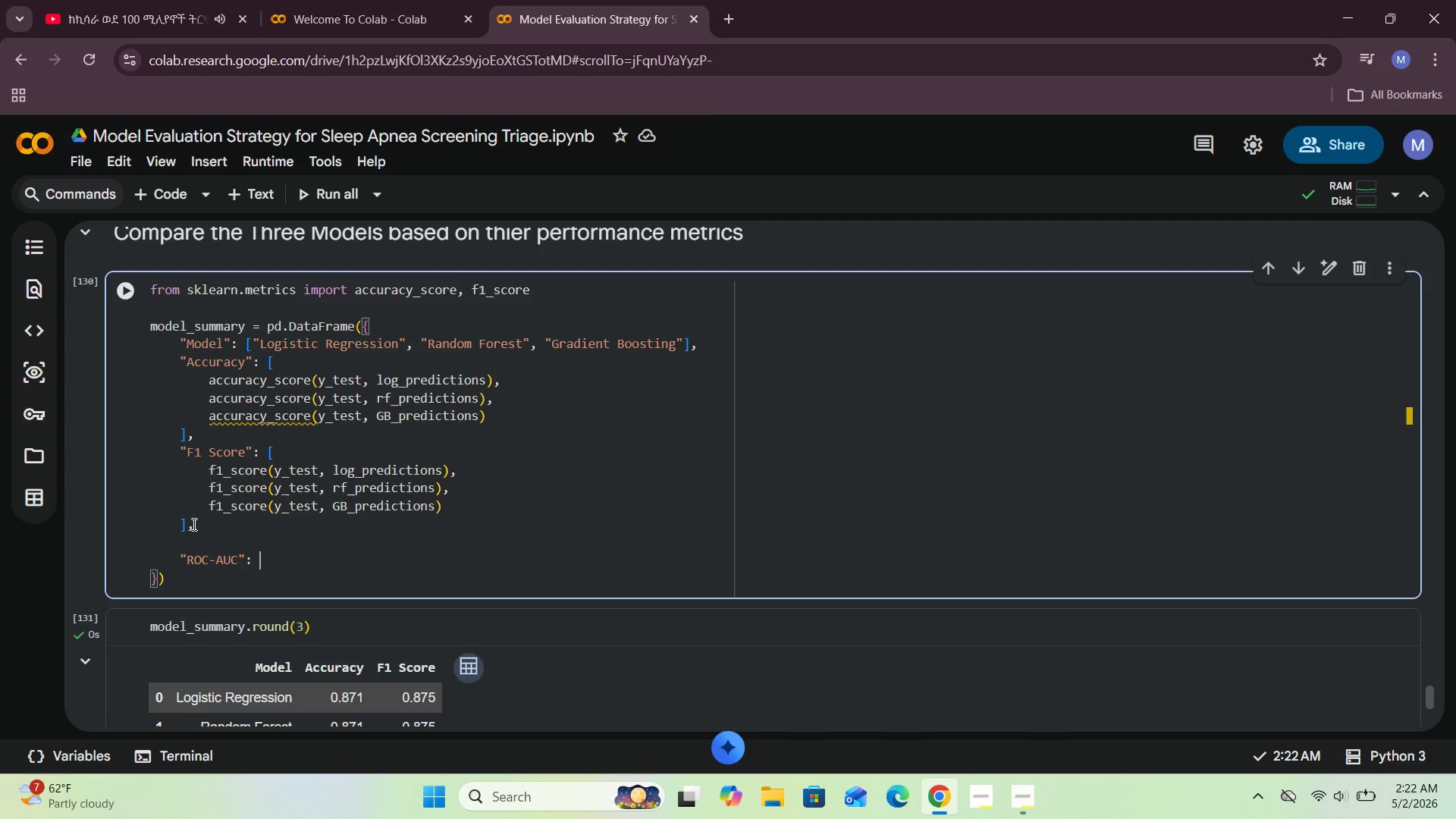 
key(BracketLeft)
 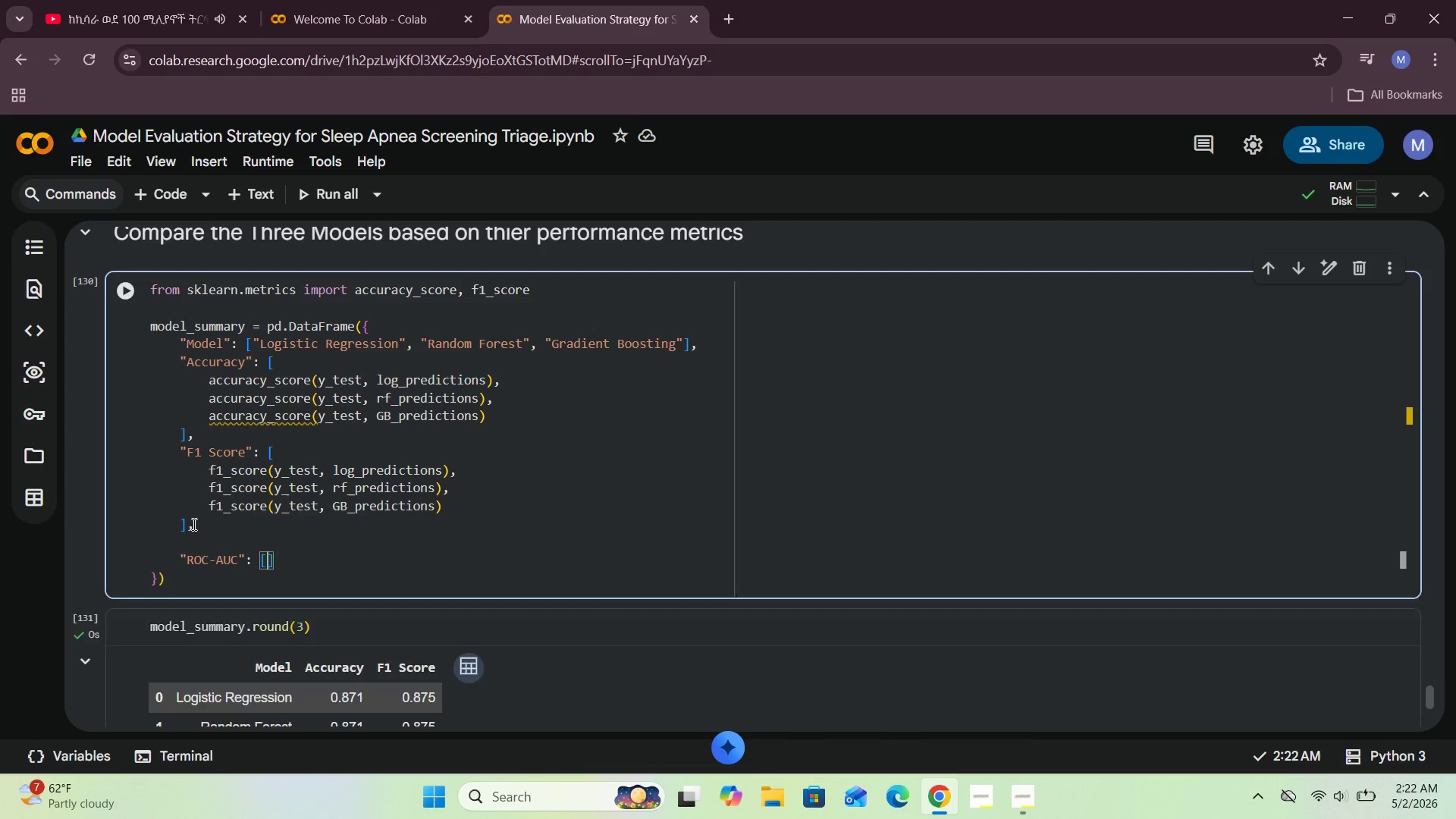 
key(Enter)
 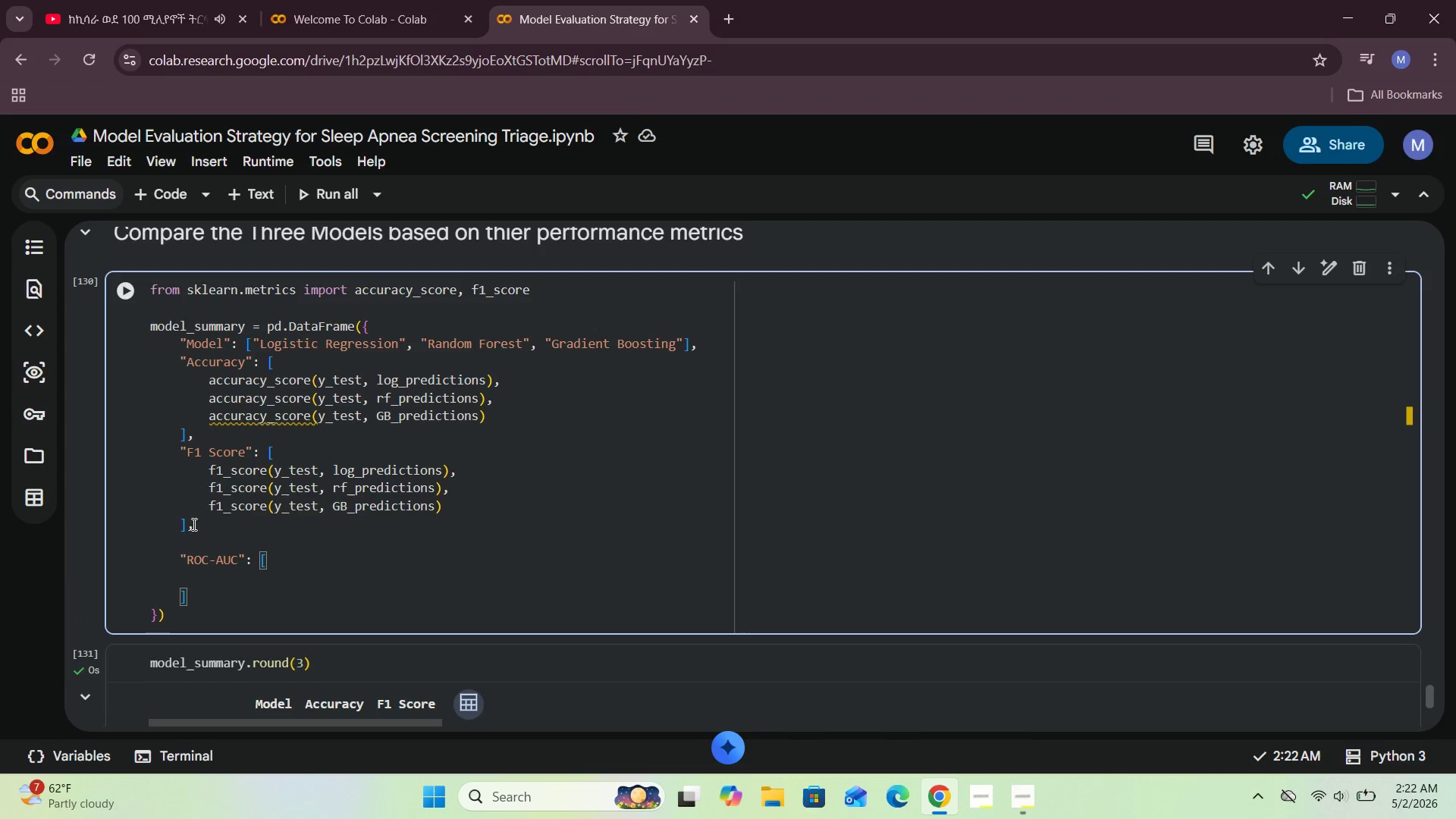 
wait(6.34)
 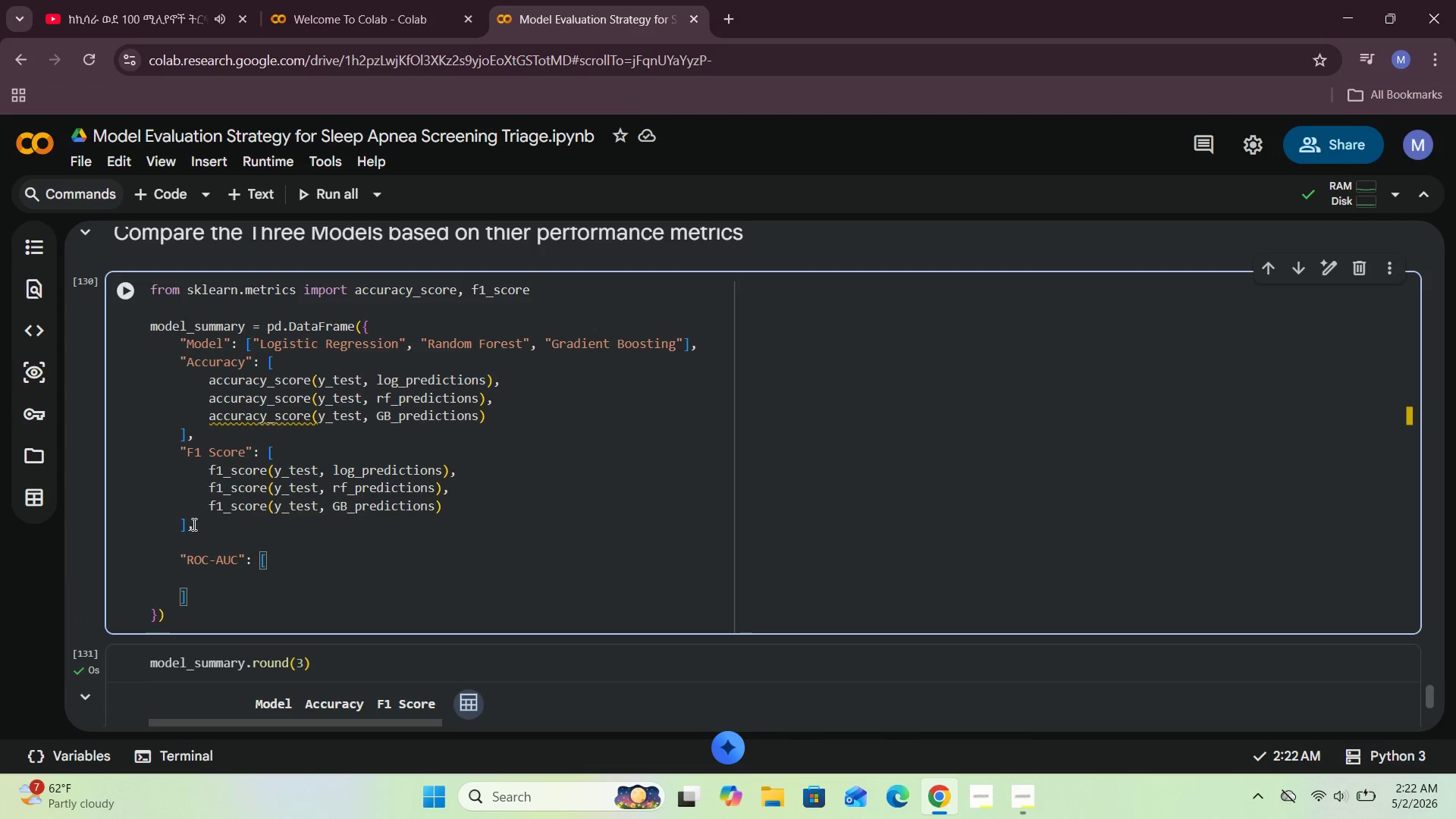 
scroll: coordinate [218, 507], scroll_direction: up, amount: 19.0
 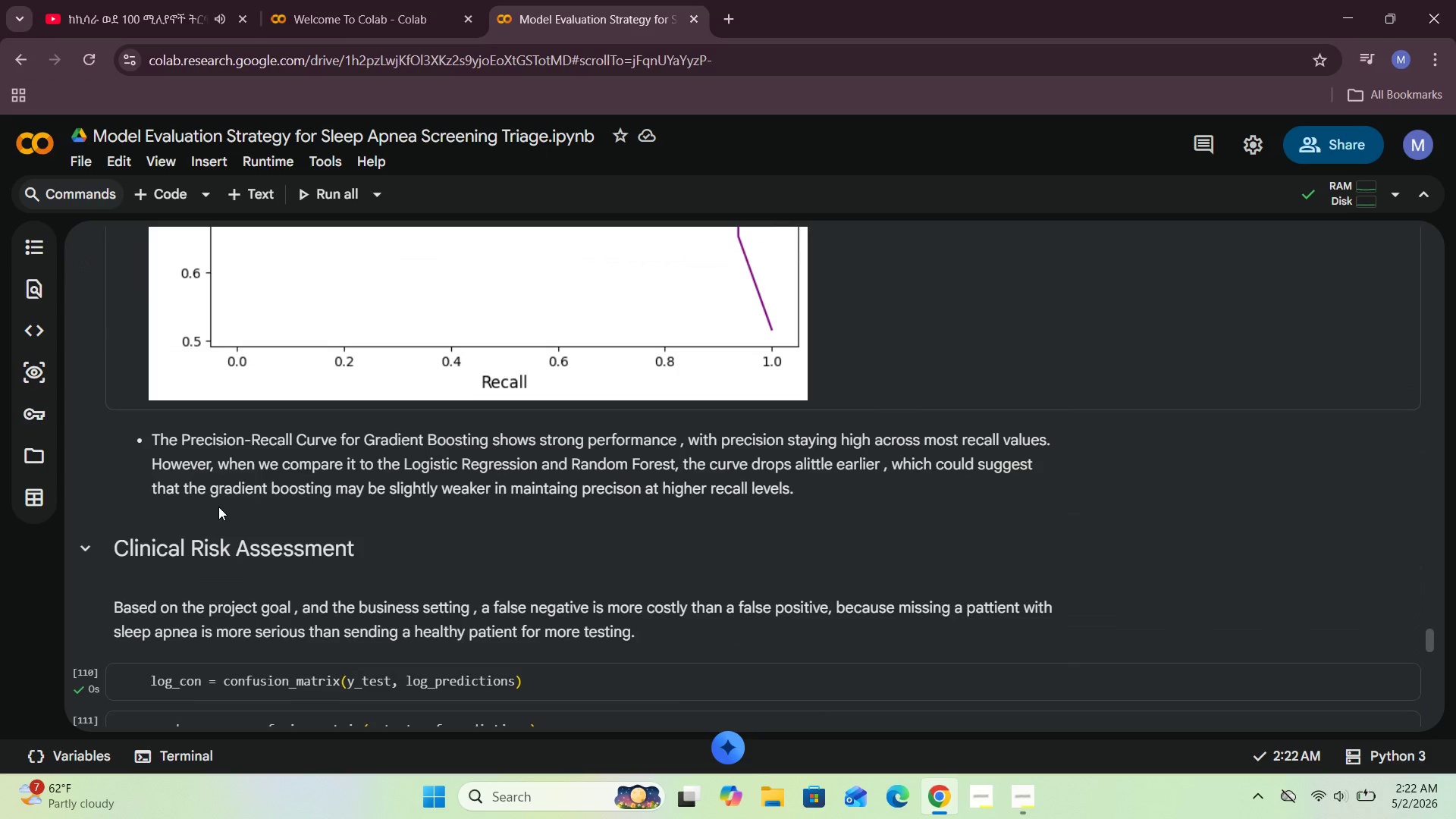 
scroll: coordinate [218, 507], scroll_direction: down, amount: 3.0
 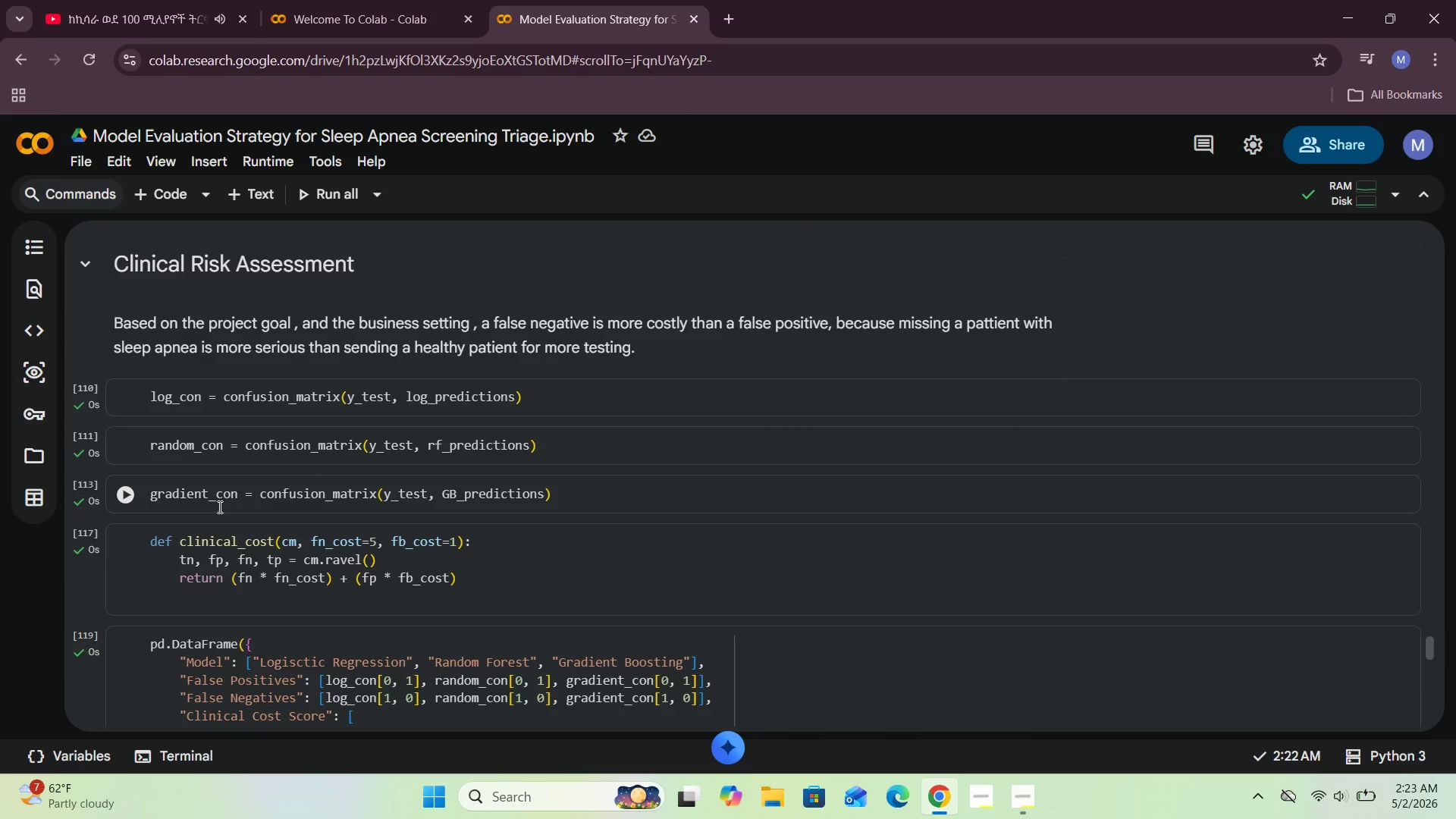 
scroll: coordinate [218, 507], scroll_direction: up, amount: 20.0
 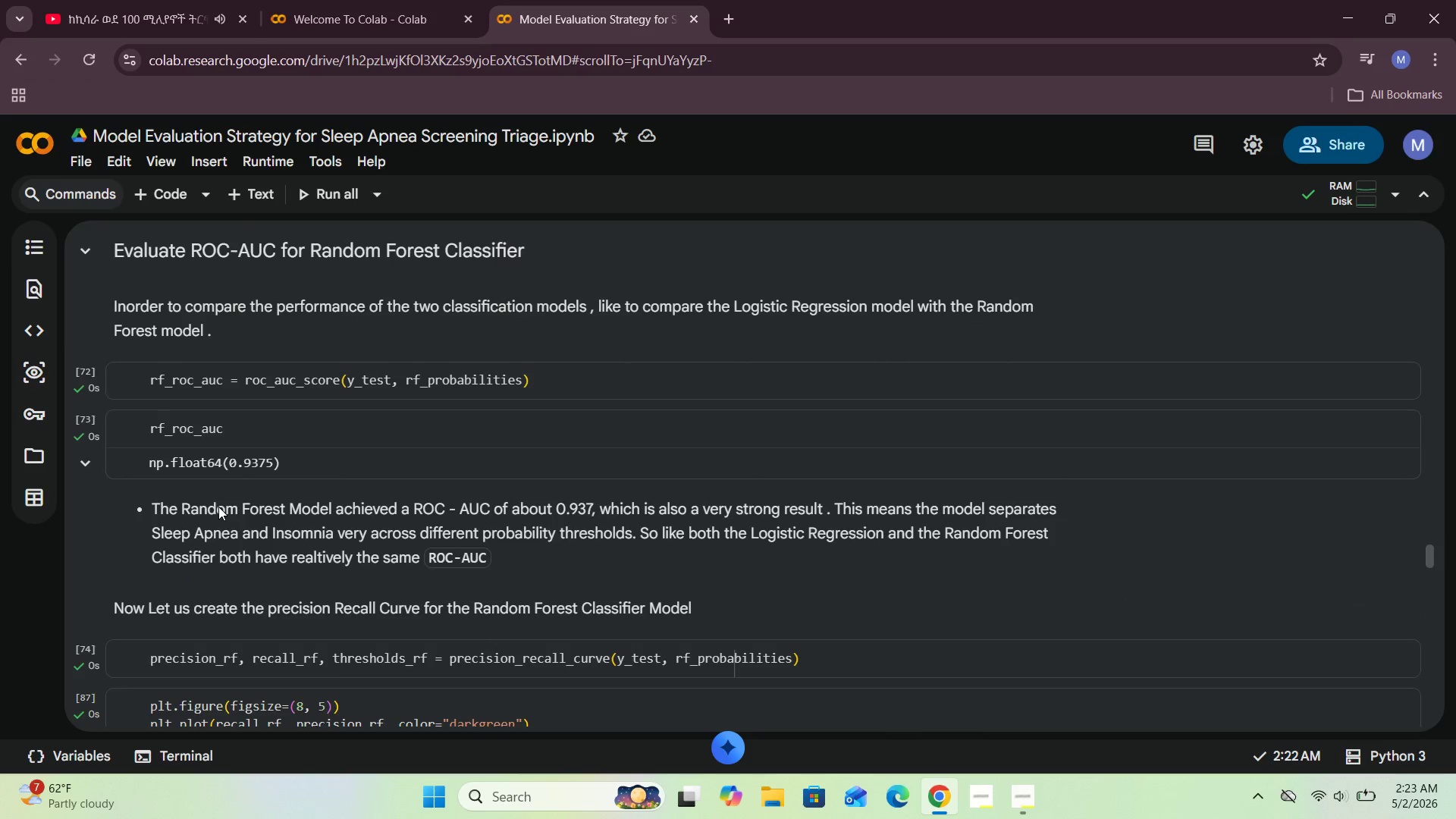 
wait(5.42)
 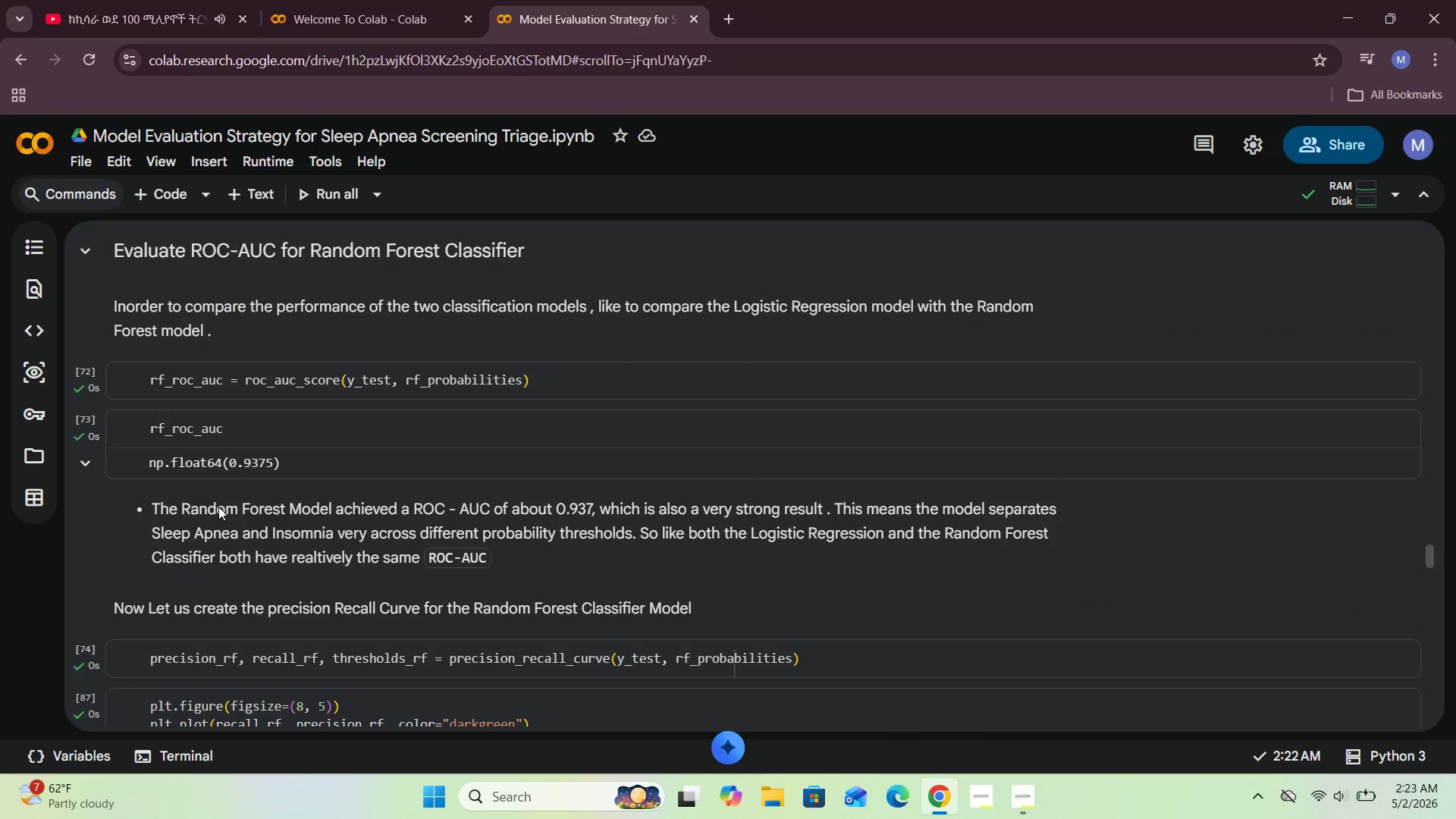 
left_click([225, 432])
 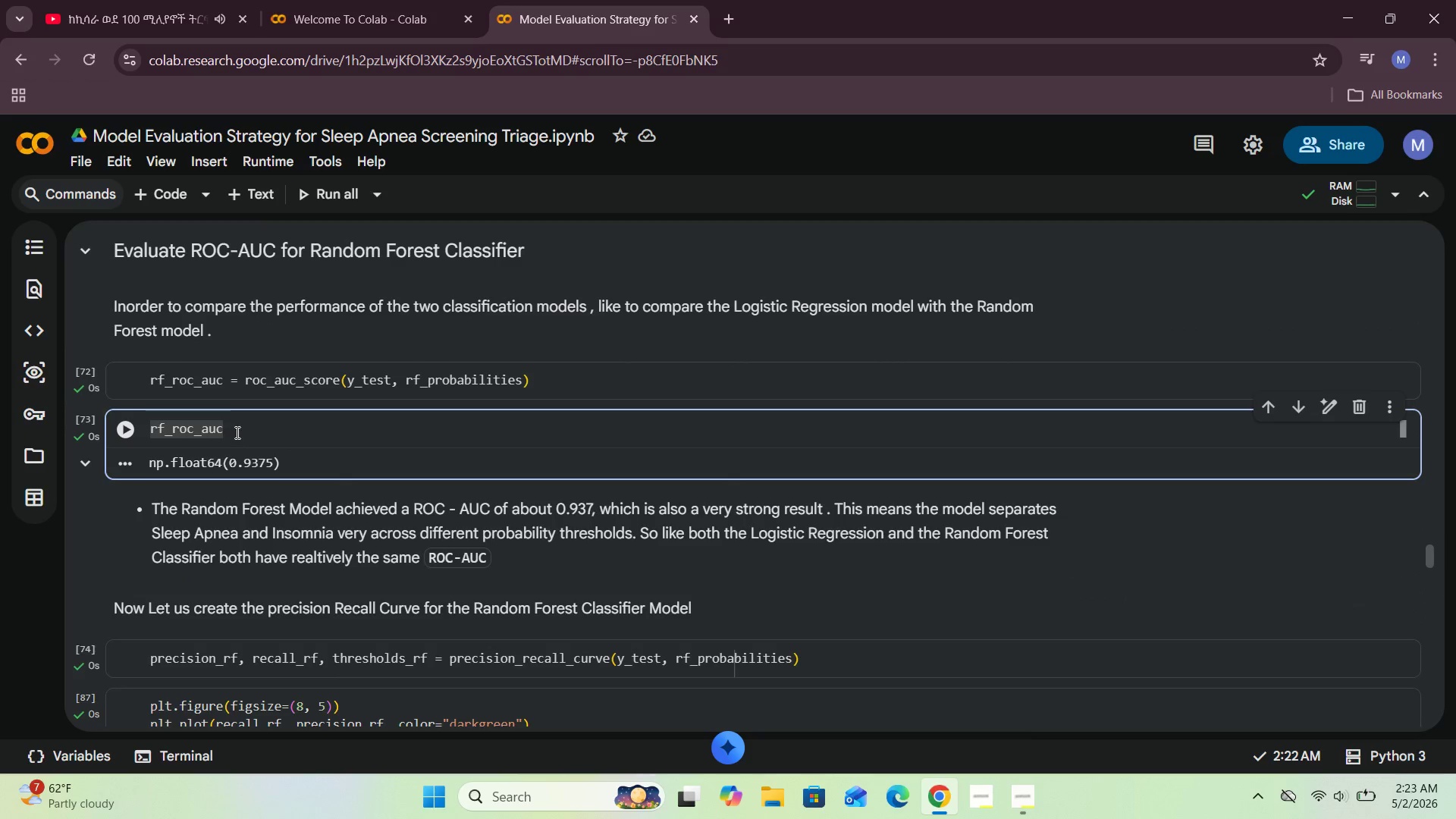 
left_click([236, 432])
 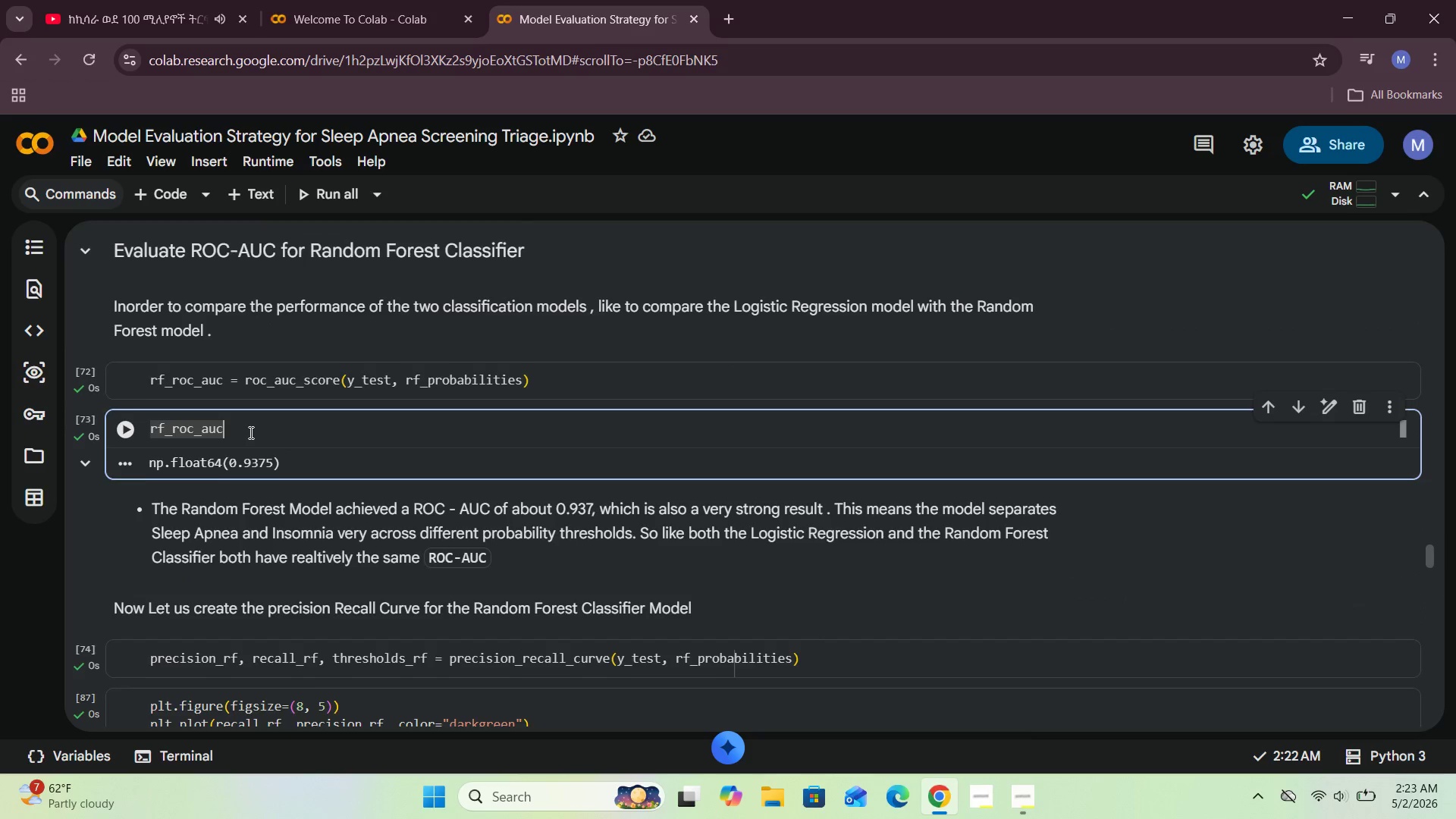 
scroll: coordinate [249, 432], scroll_direction: down, amount: 15.0
 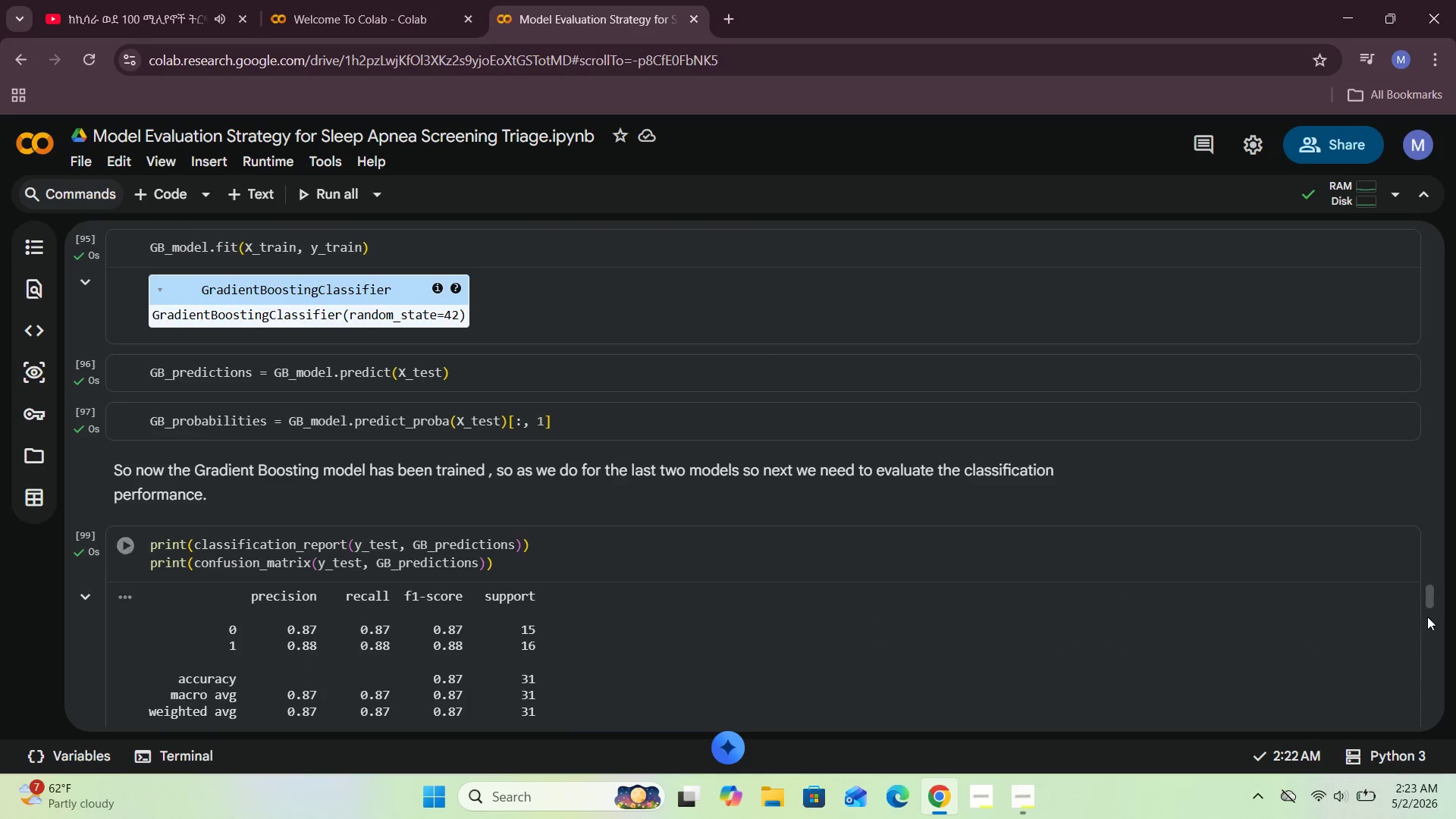 
left_click_drag(start_coordinate=[1434, 600], to_coordinate=[1432, 799])
 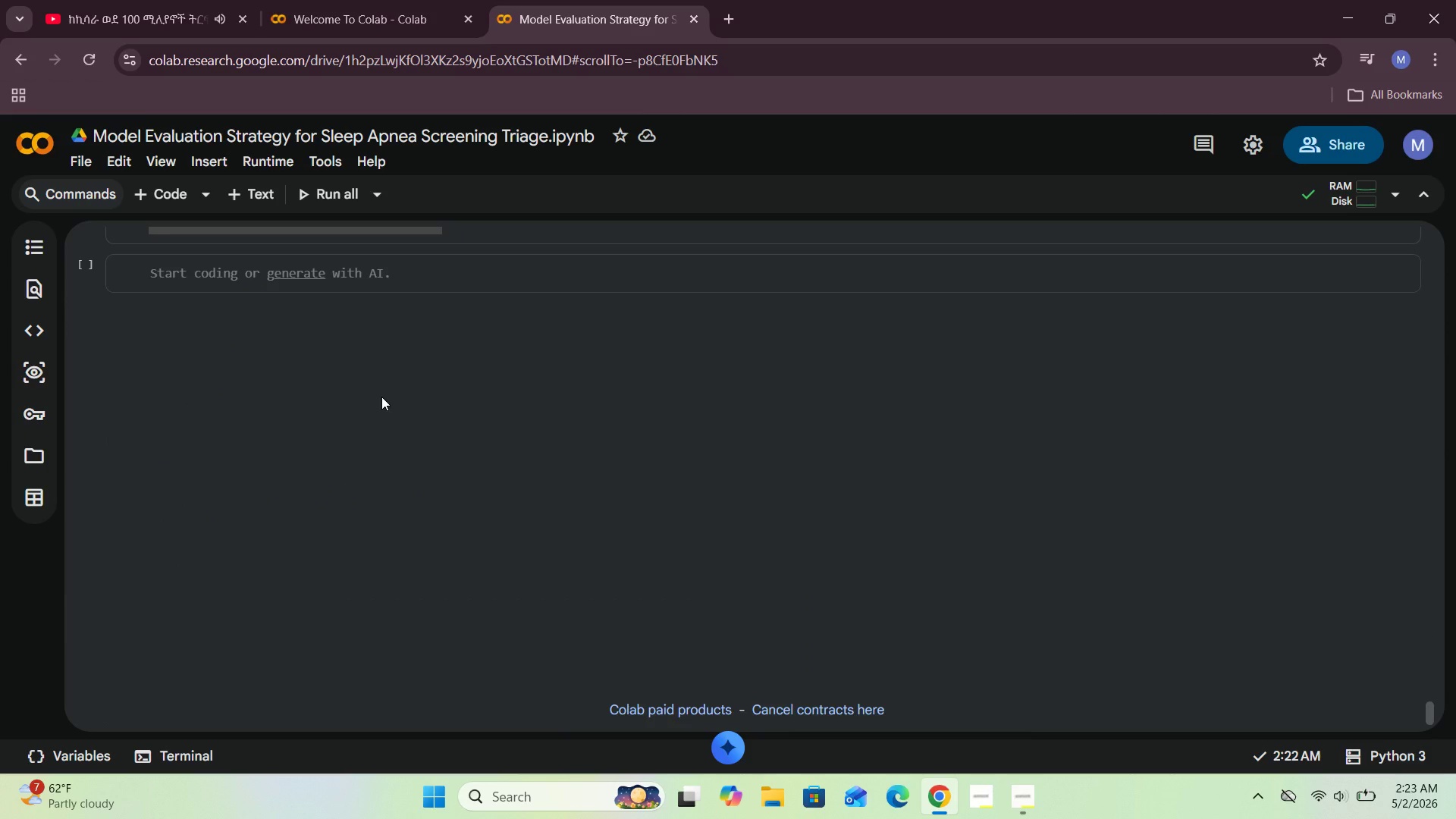 
scroll: coordinate [383, 400], scroll_direction: up, amount: 2.0
 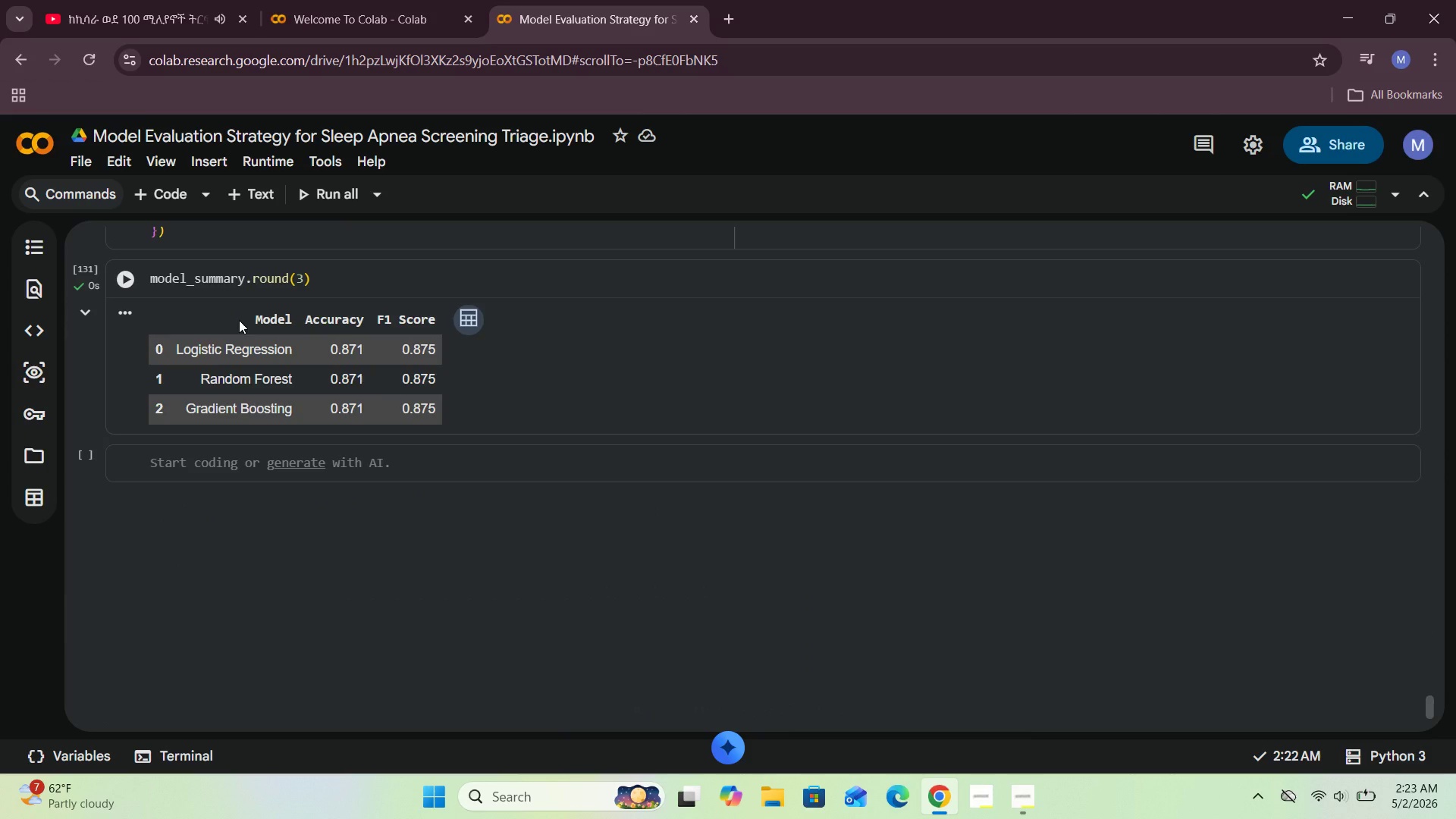 
wait(13.29)
 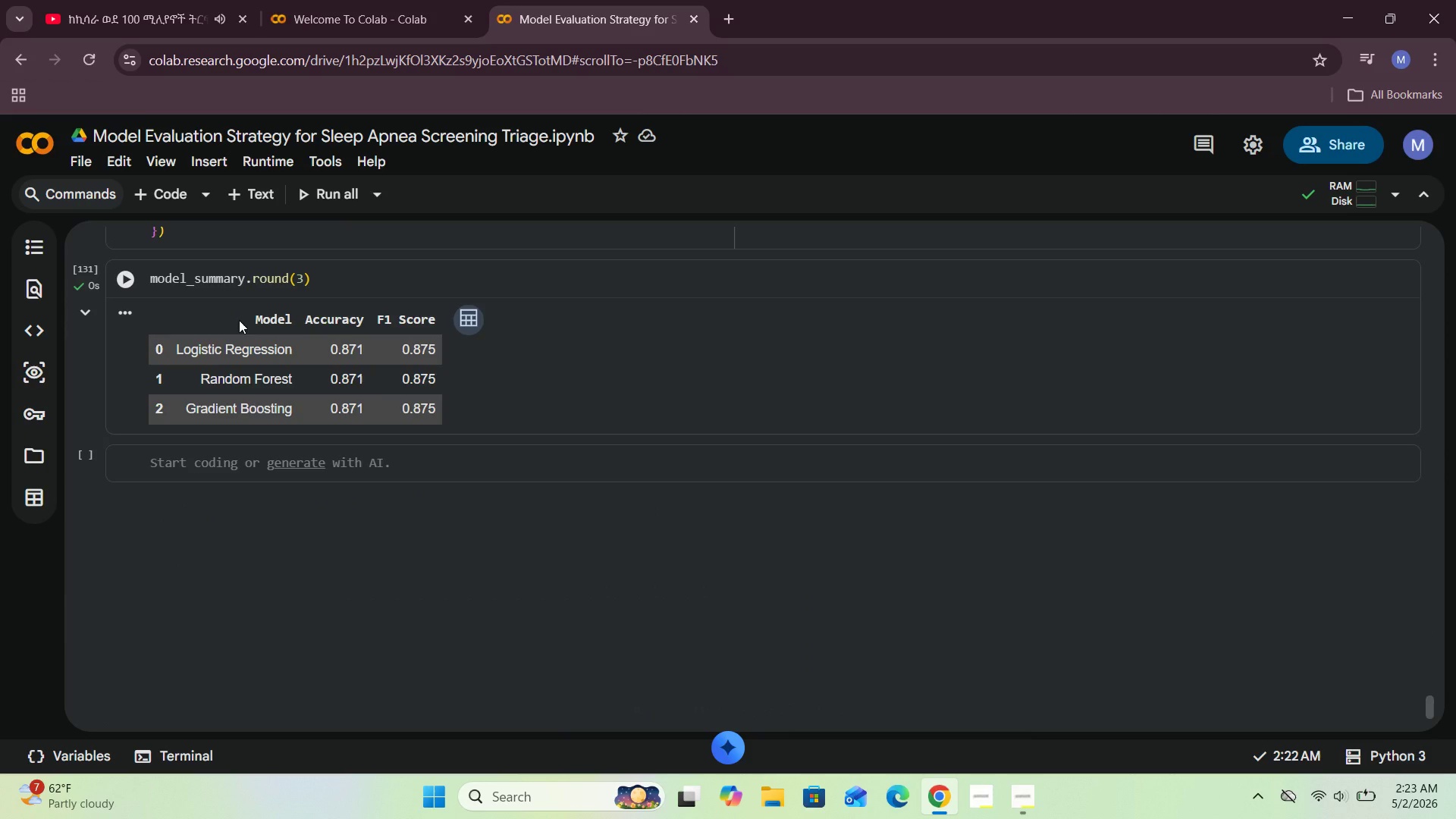 
scroll: coordinate [243, 339], scroll_direction: up, amount: 2.0
 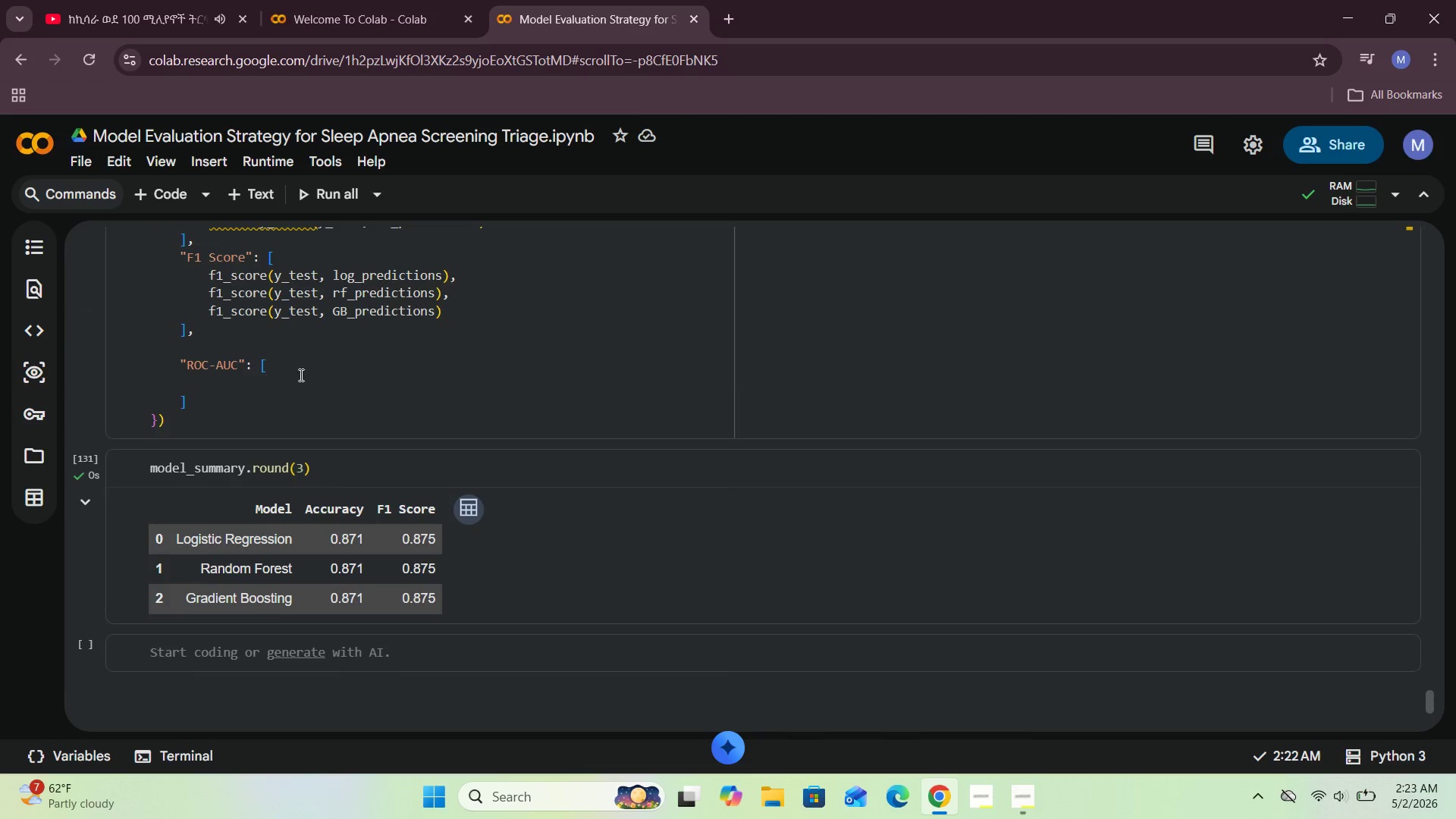 
left_click([303, 366])
 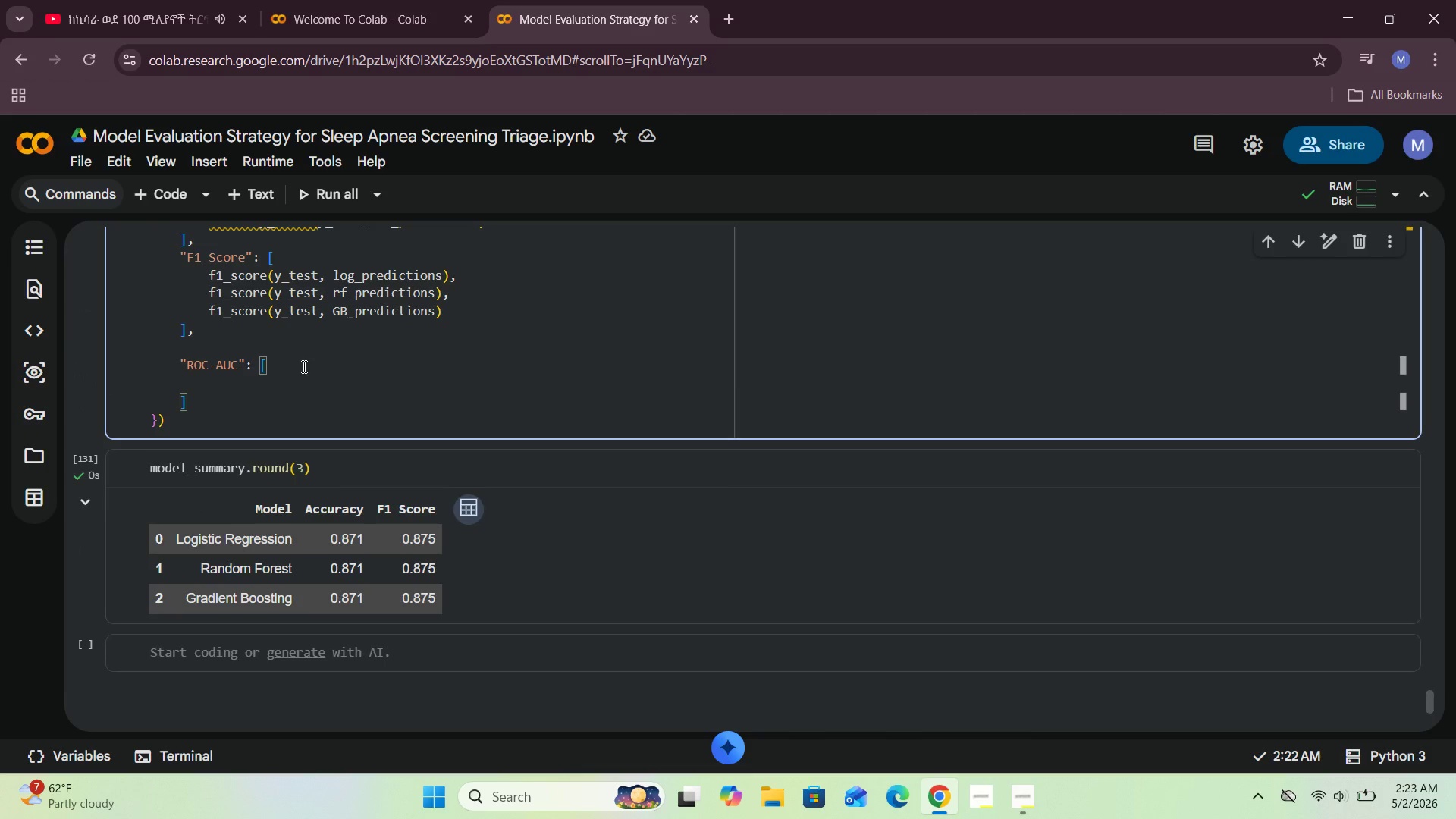 
key(Enter)
 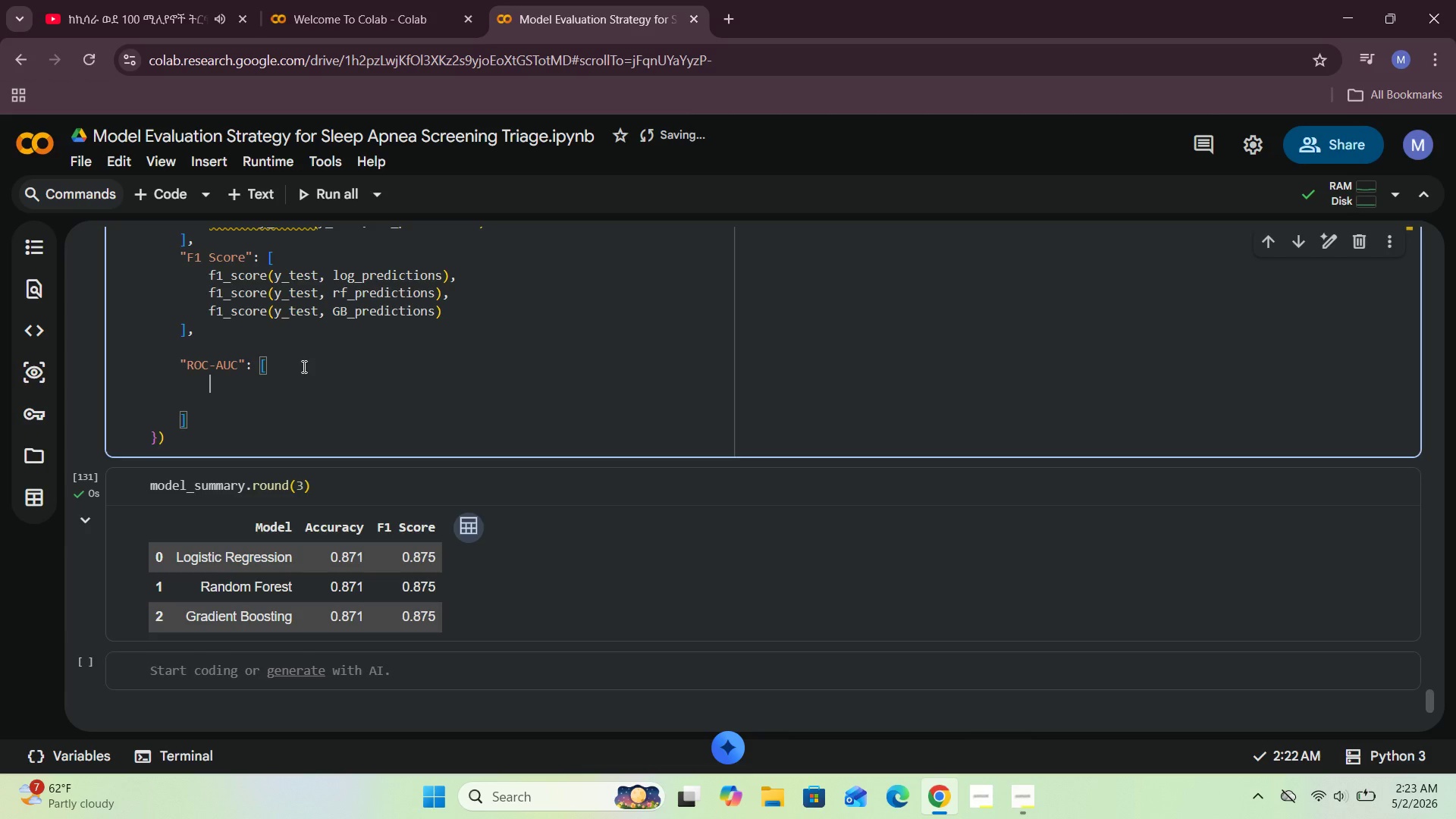 
type(LOG)
key(Backspace)
key(Backspace)
key(Backspace)
type(log)
 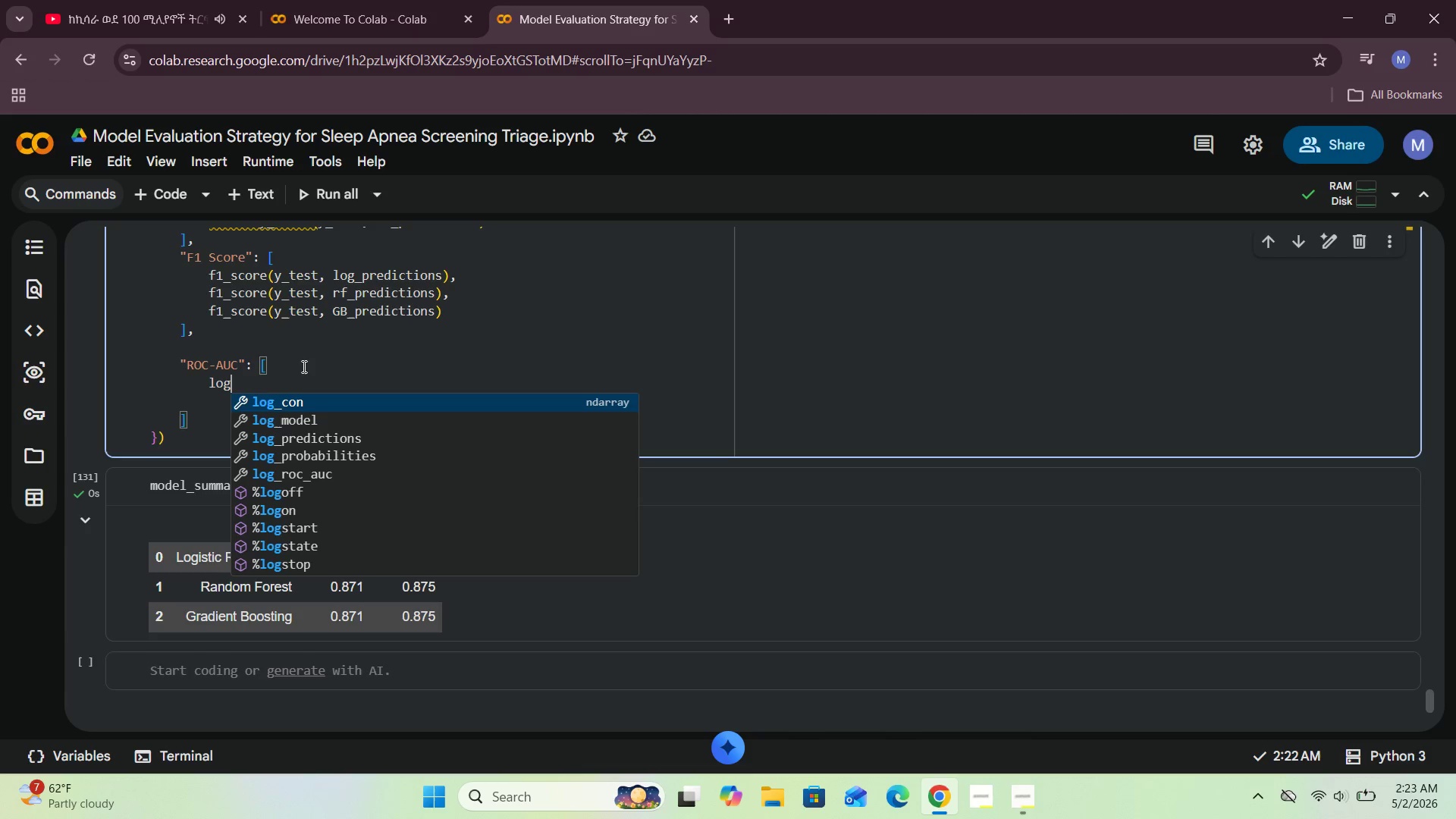 
left_click([312, 476])
 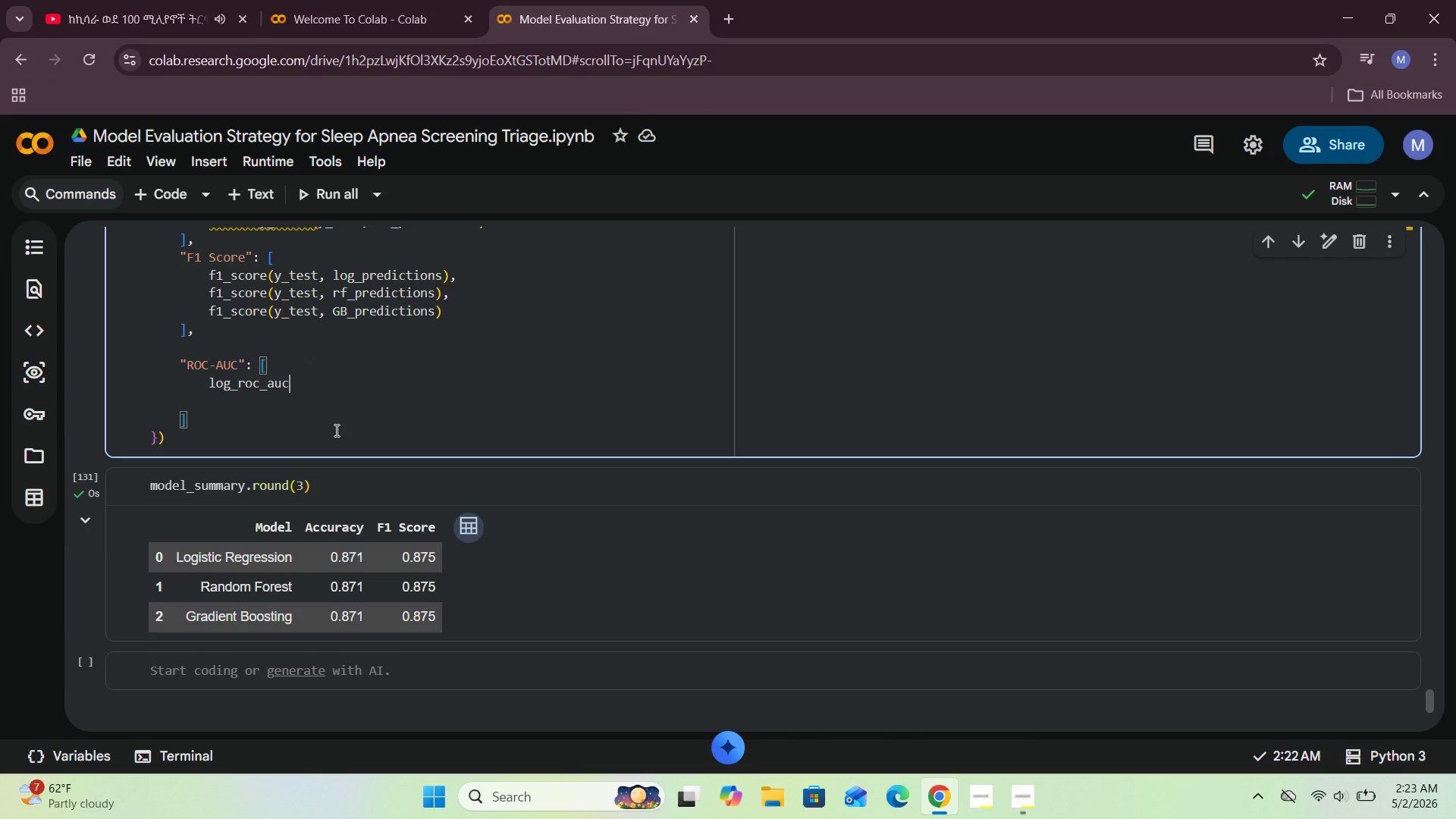 
key(Comma)
 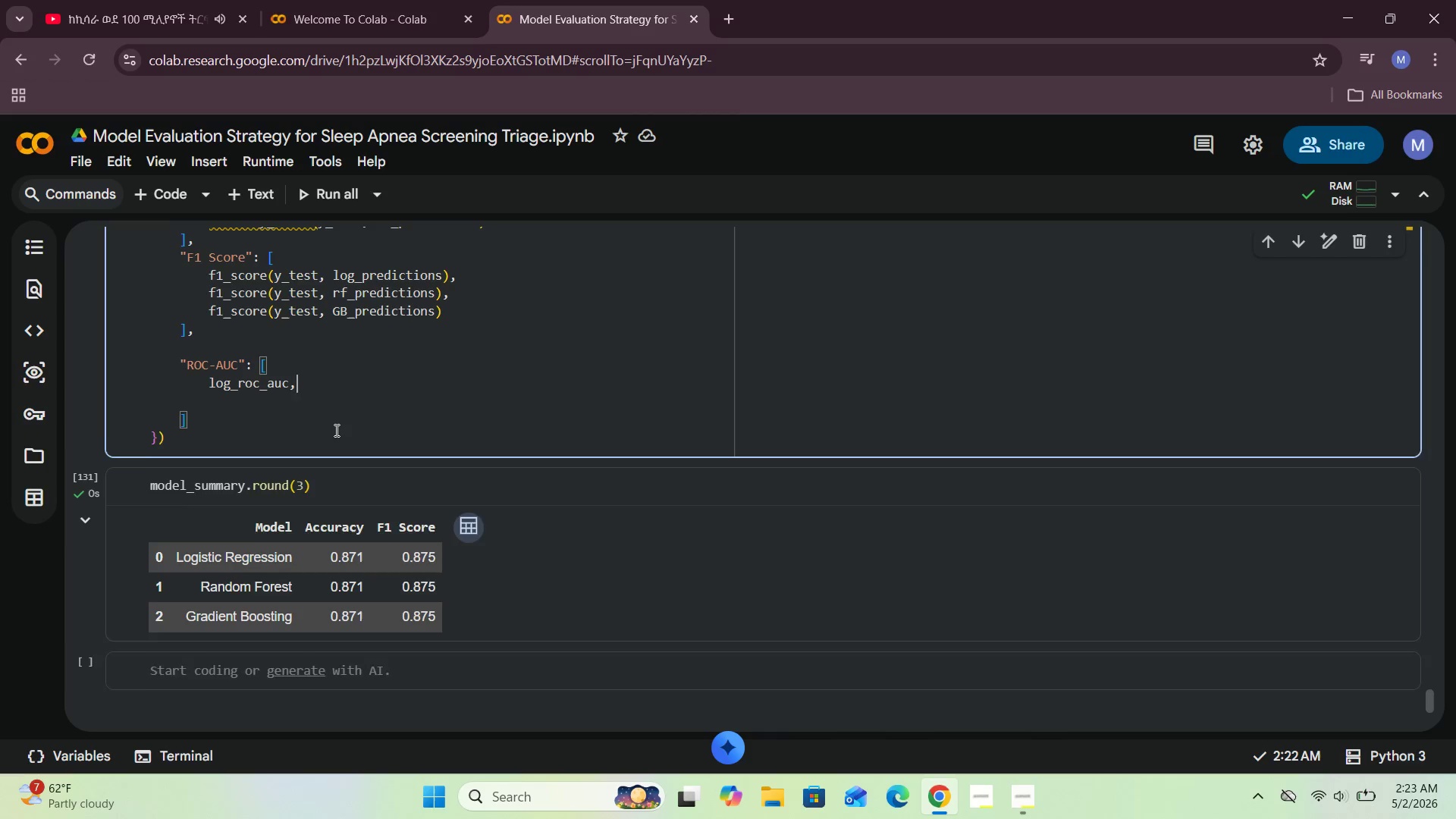 
key(Enter)
 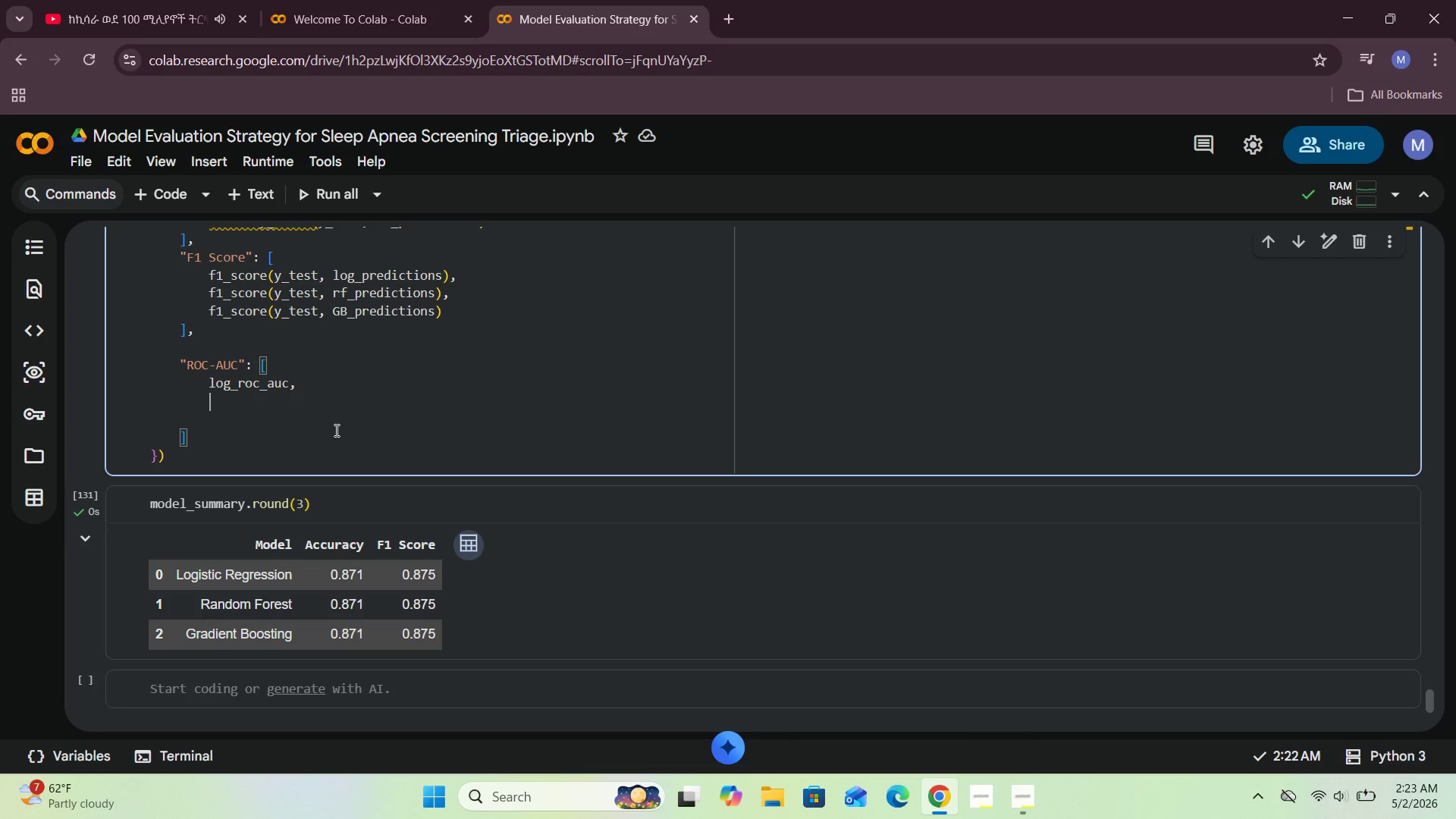 
type(rf_)
 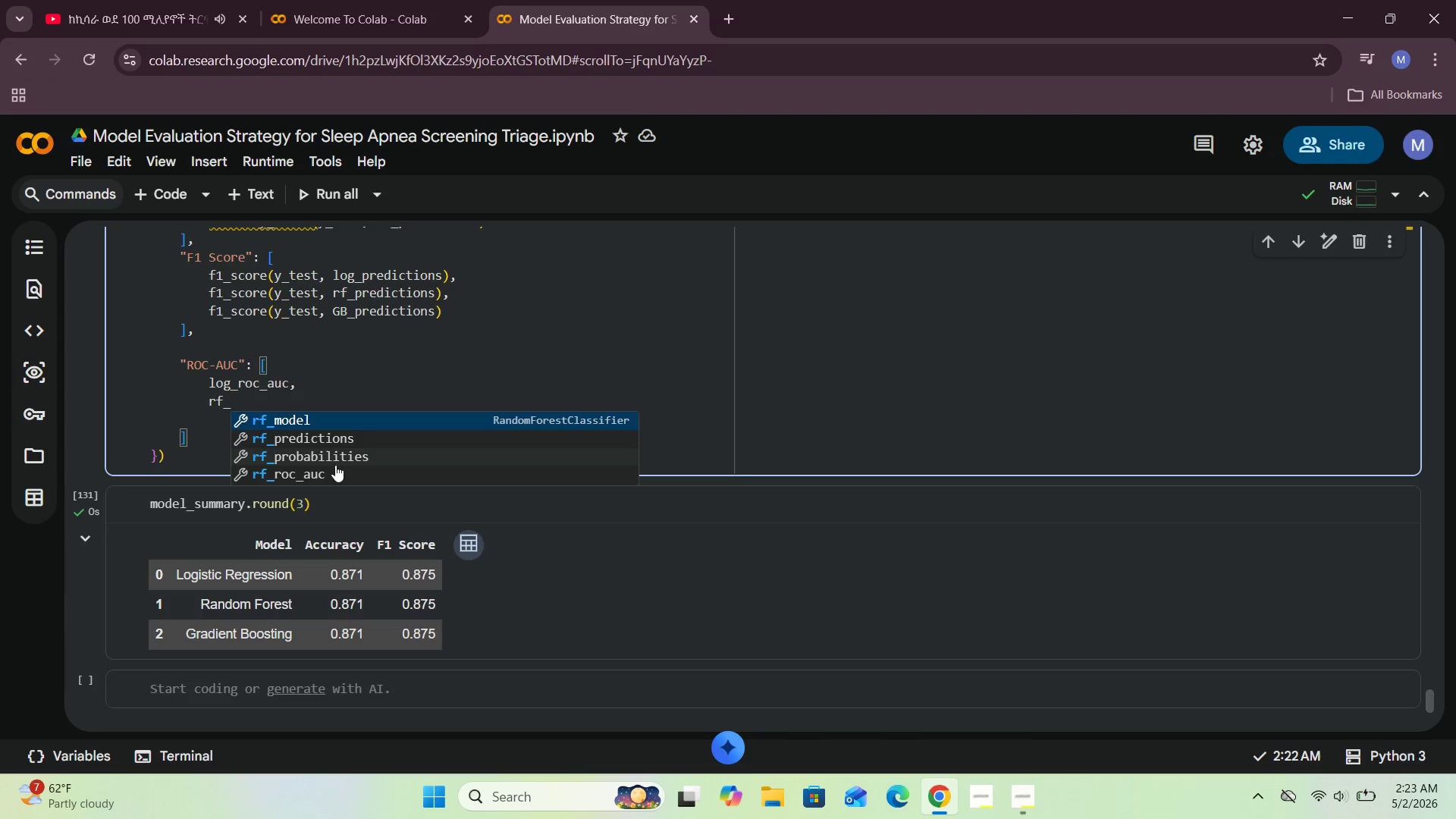 
left_click([334, 479])
 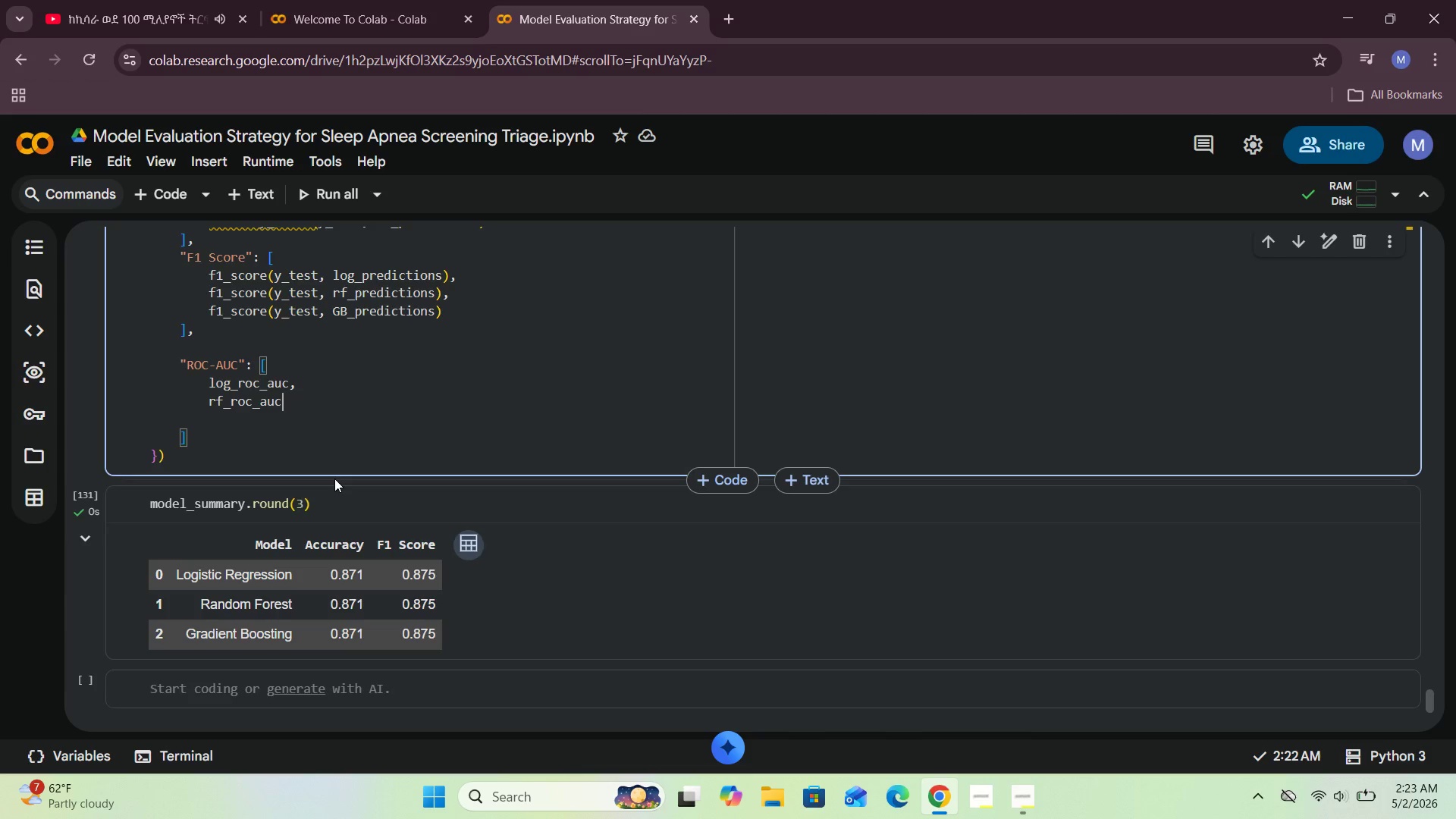 
key(Comma)
 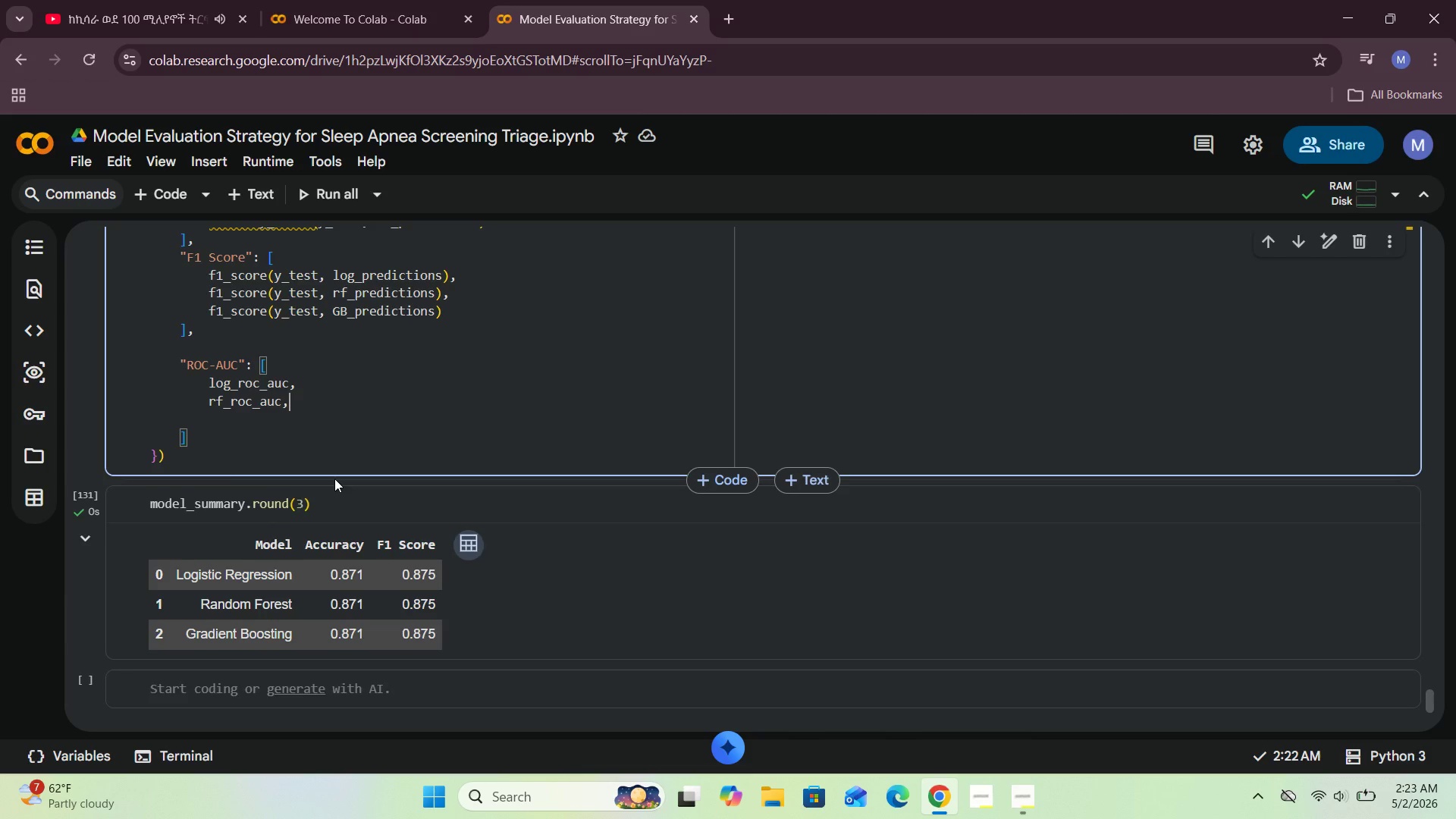 
key(Enter)
 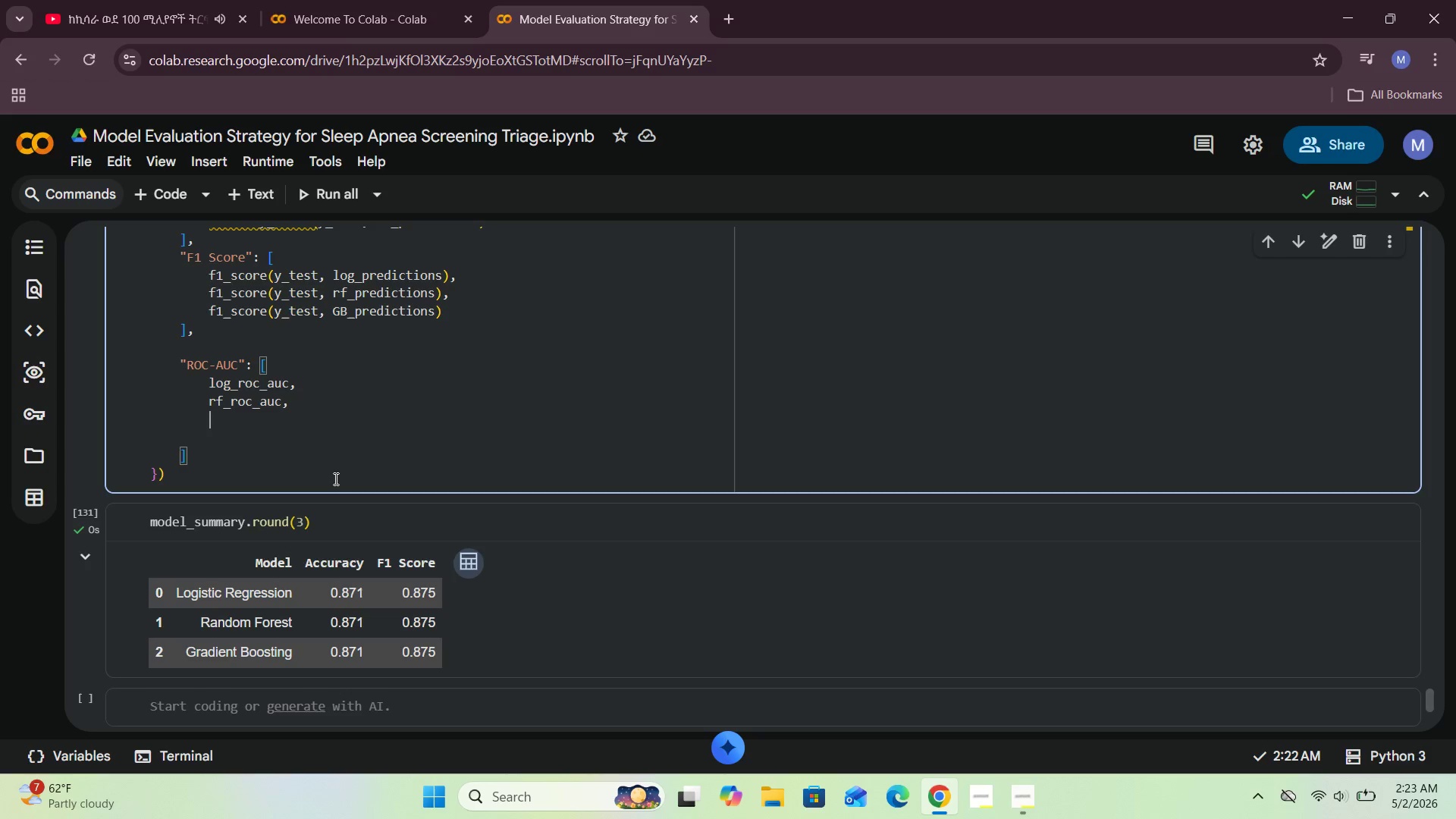 
type(gb)
 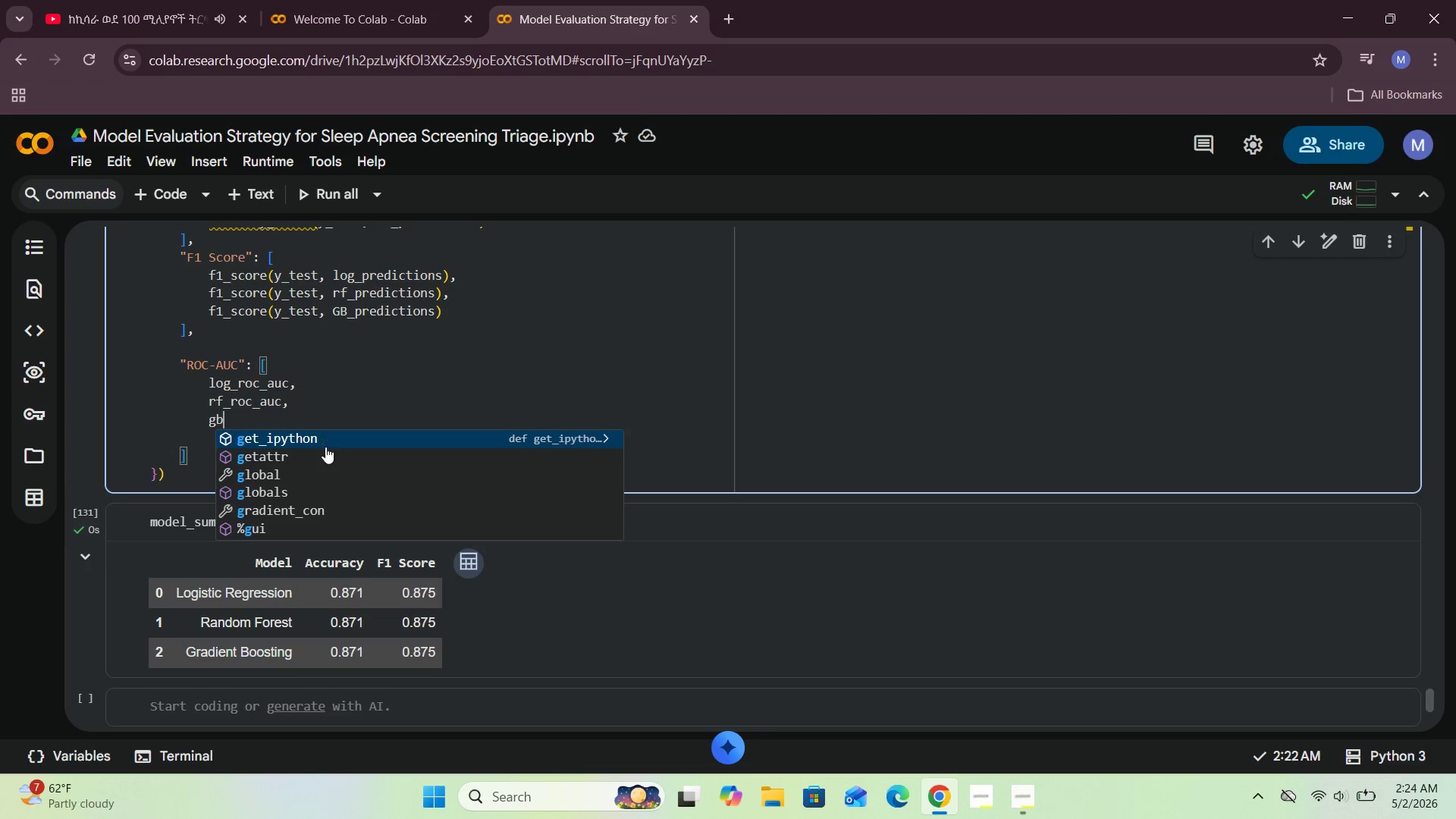 
key(Backspace)
key(Backspace)
type(GB)
 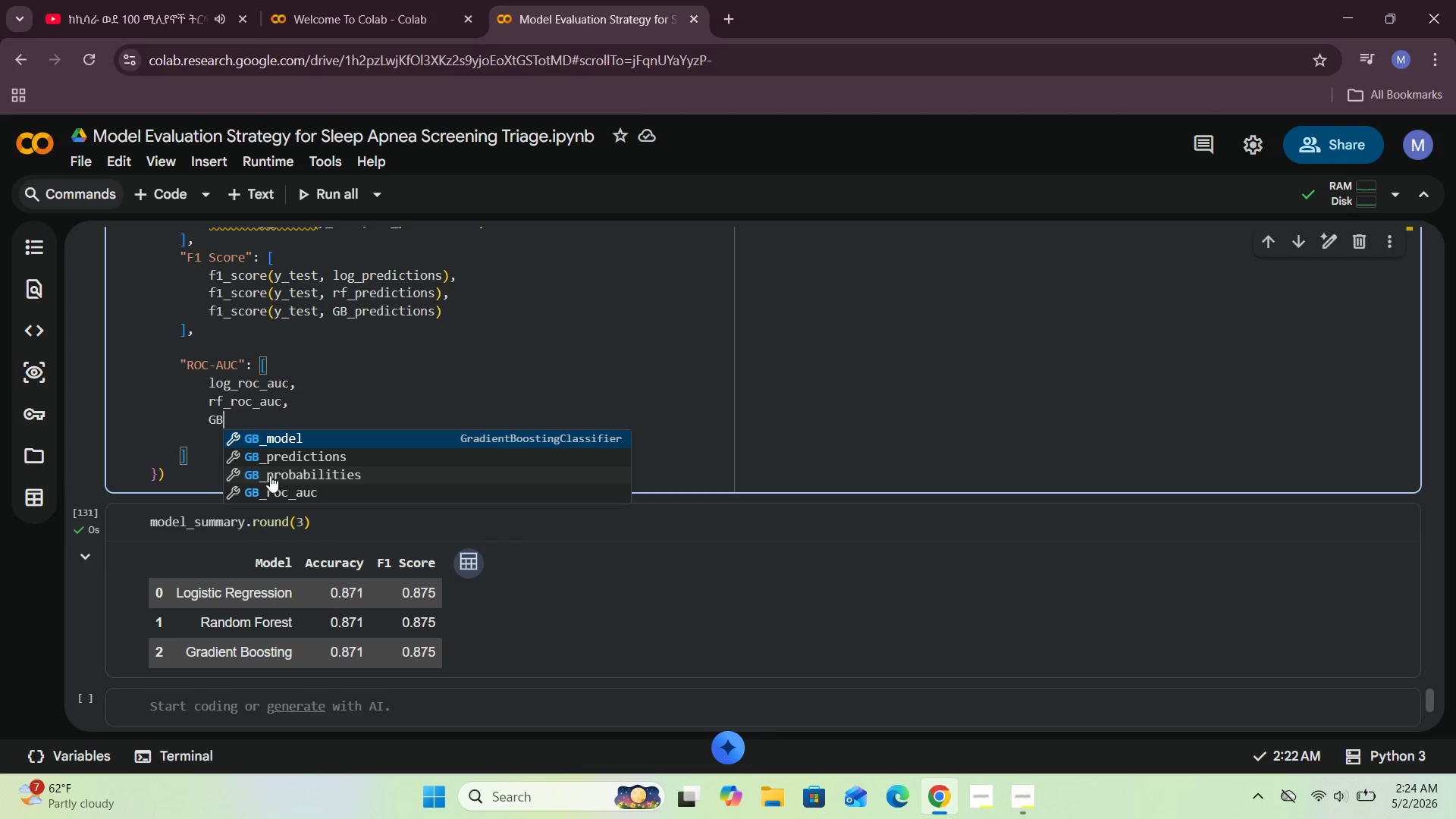 
left_click([315, 497])
 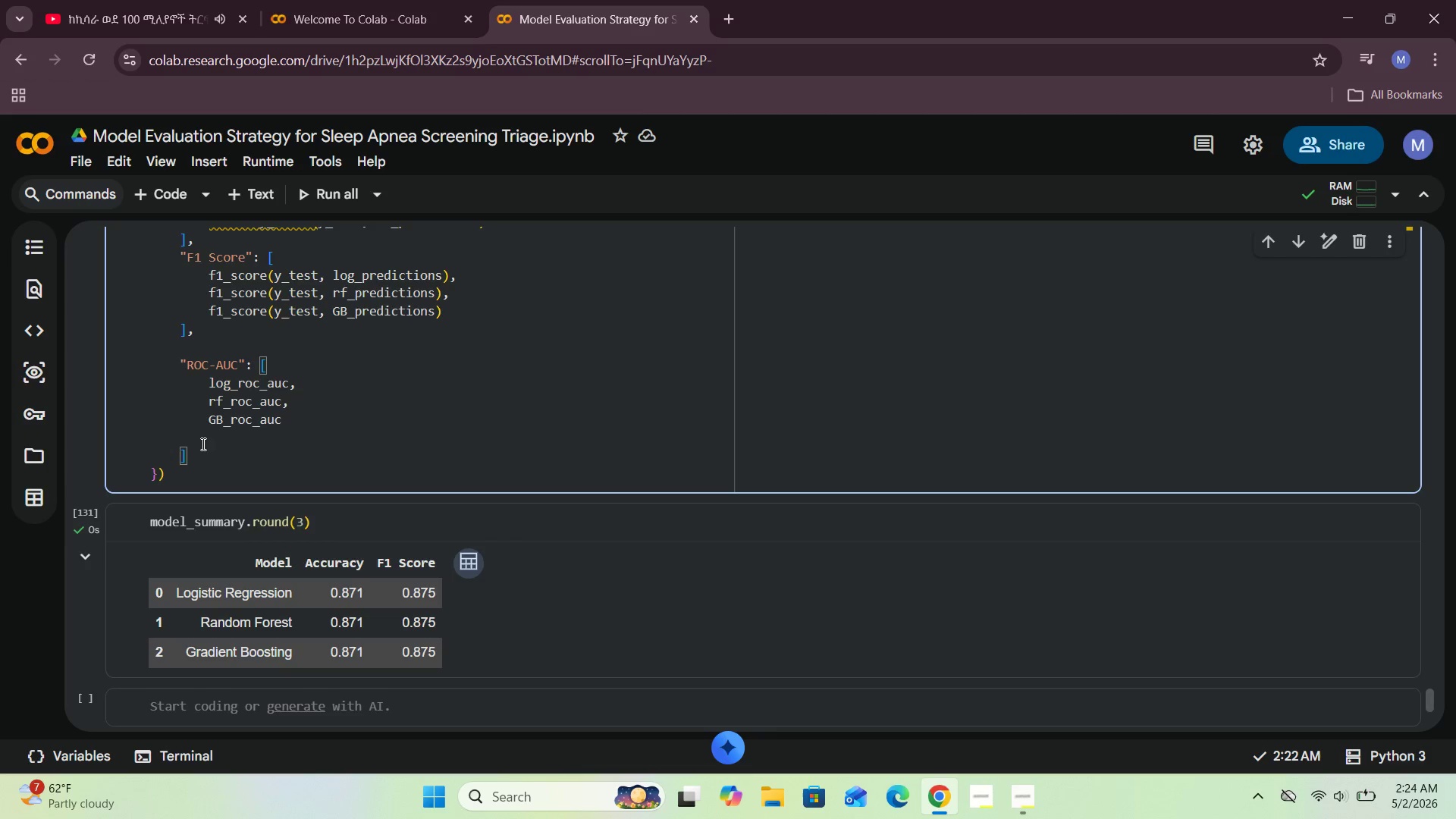 
left_click([199, 439])
 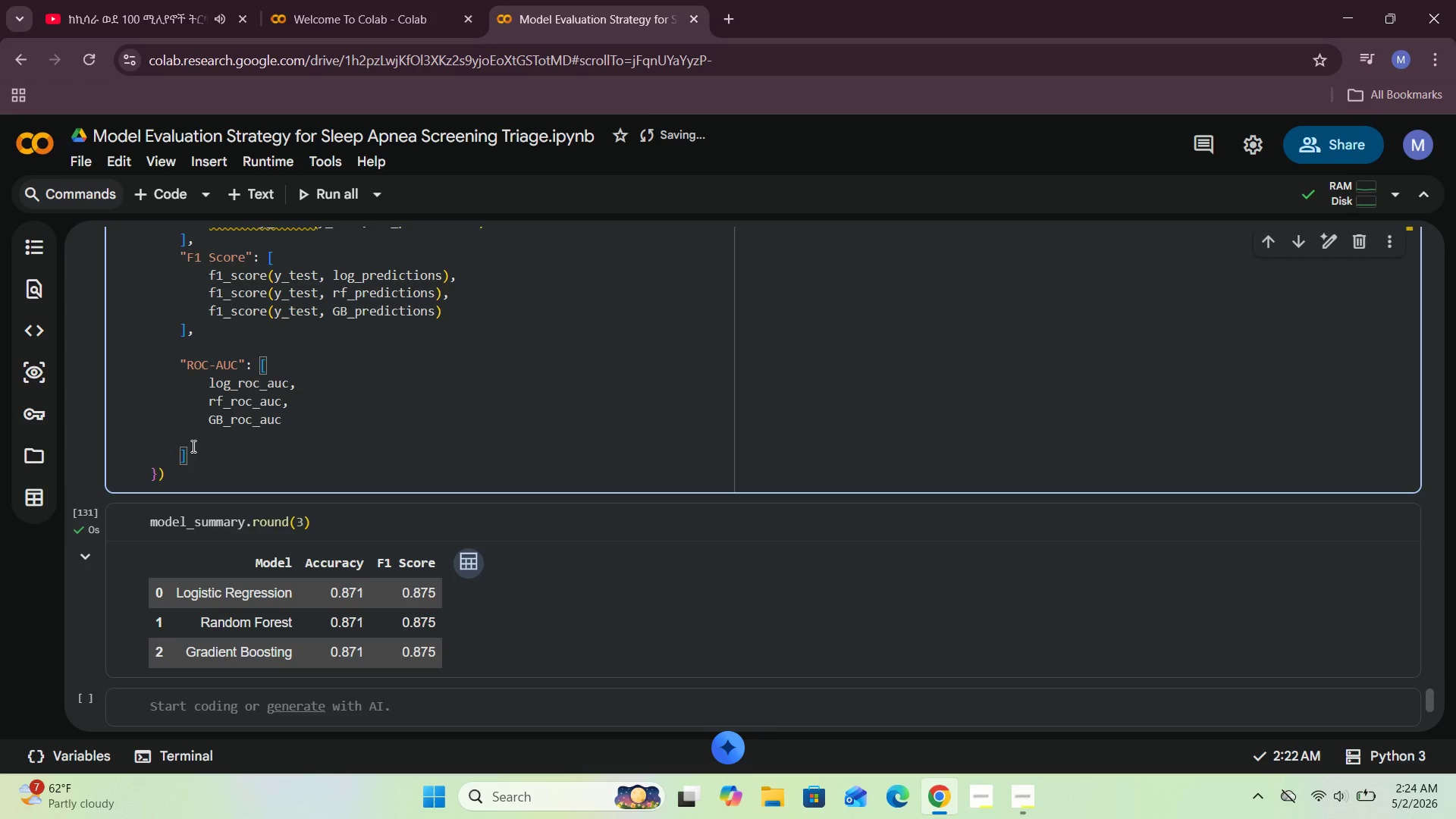 
key(Backspace)
 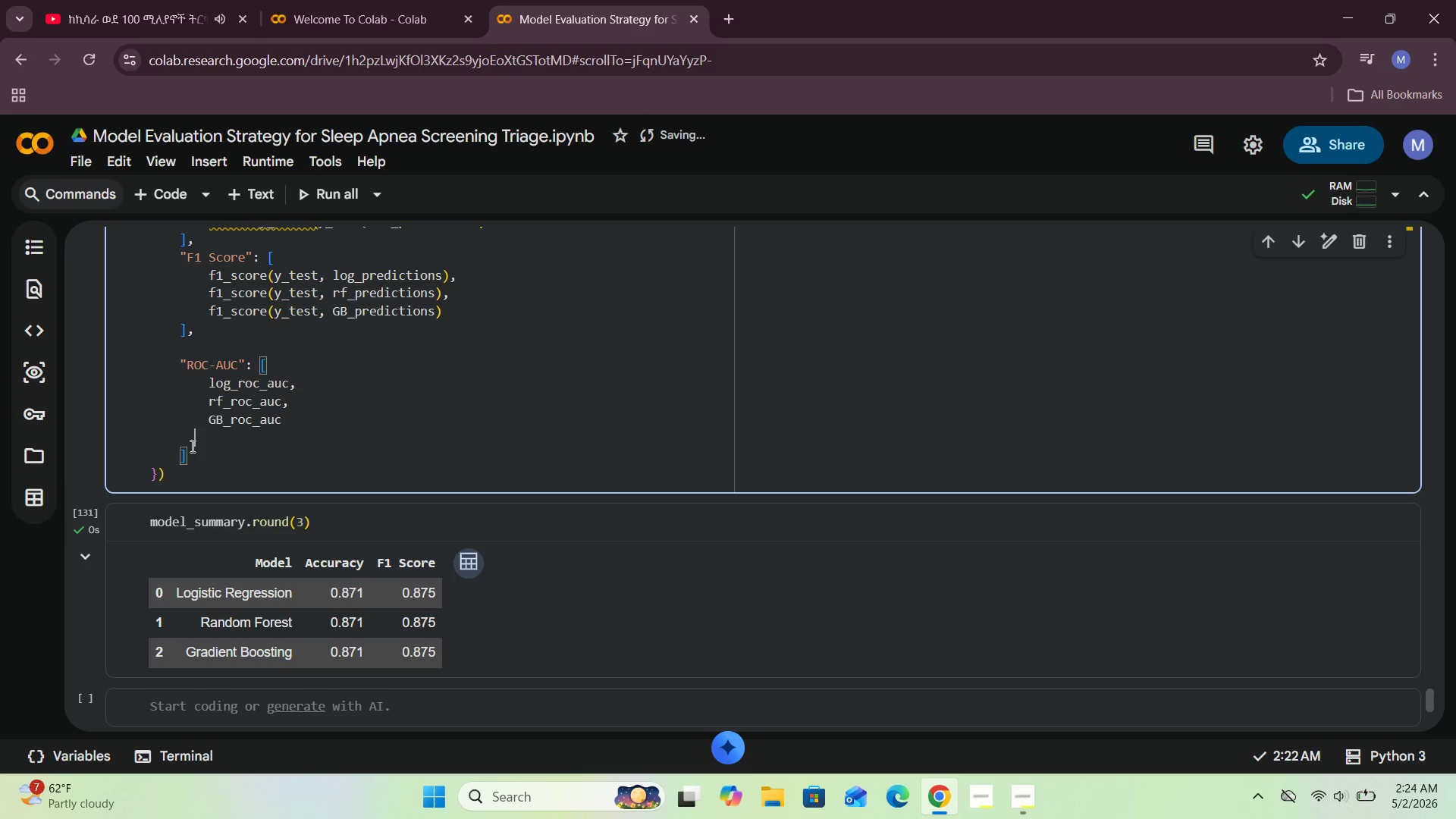 
key(Backspace)
 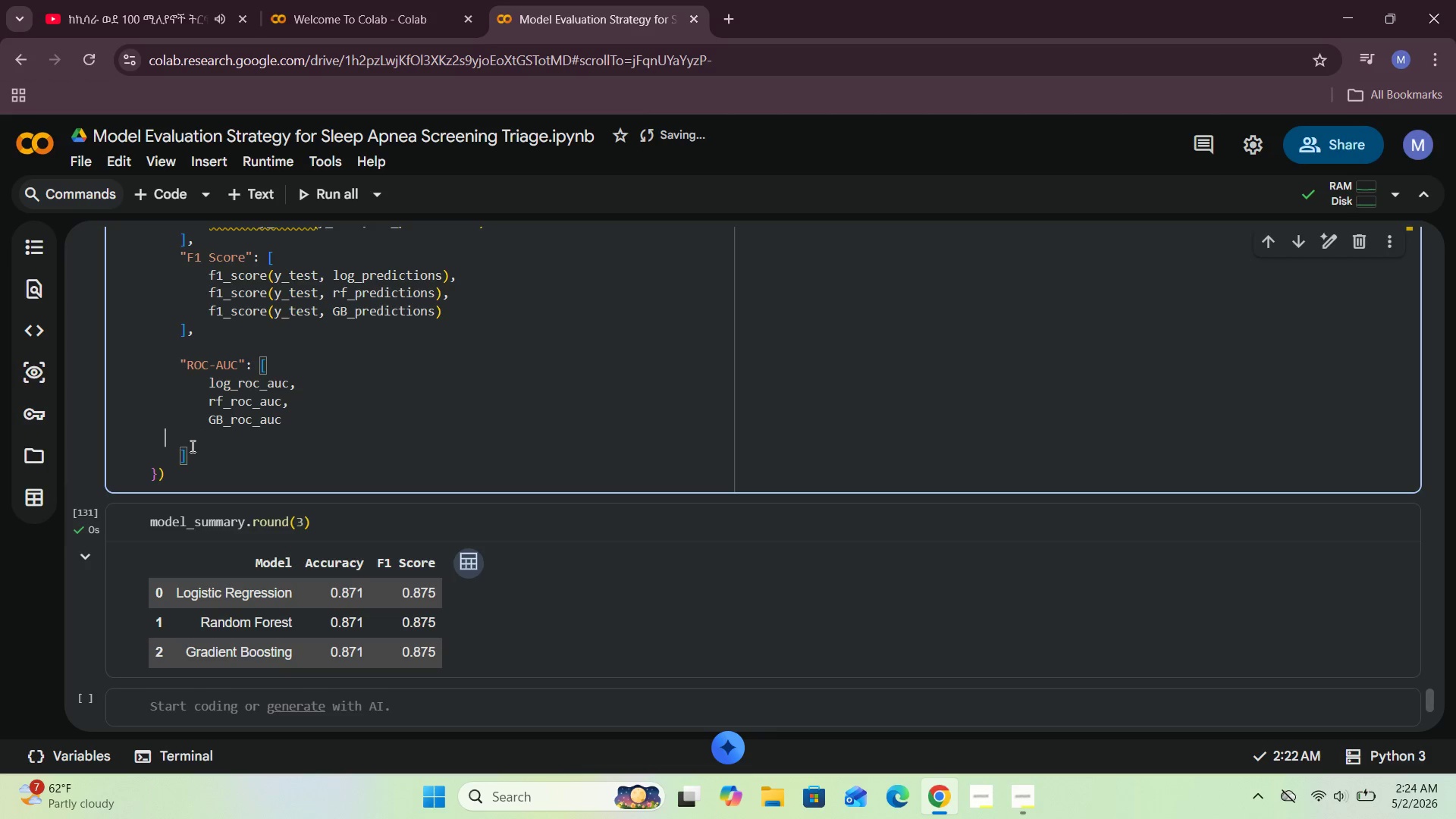 
key(Backspace)
 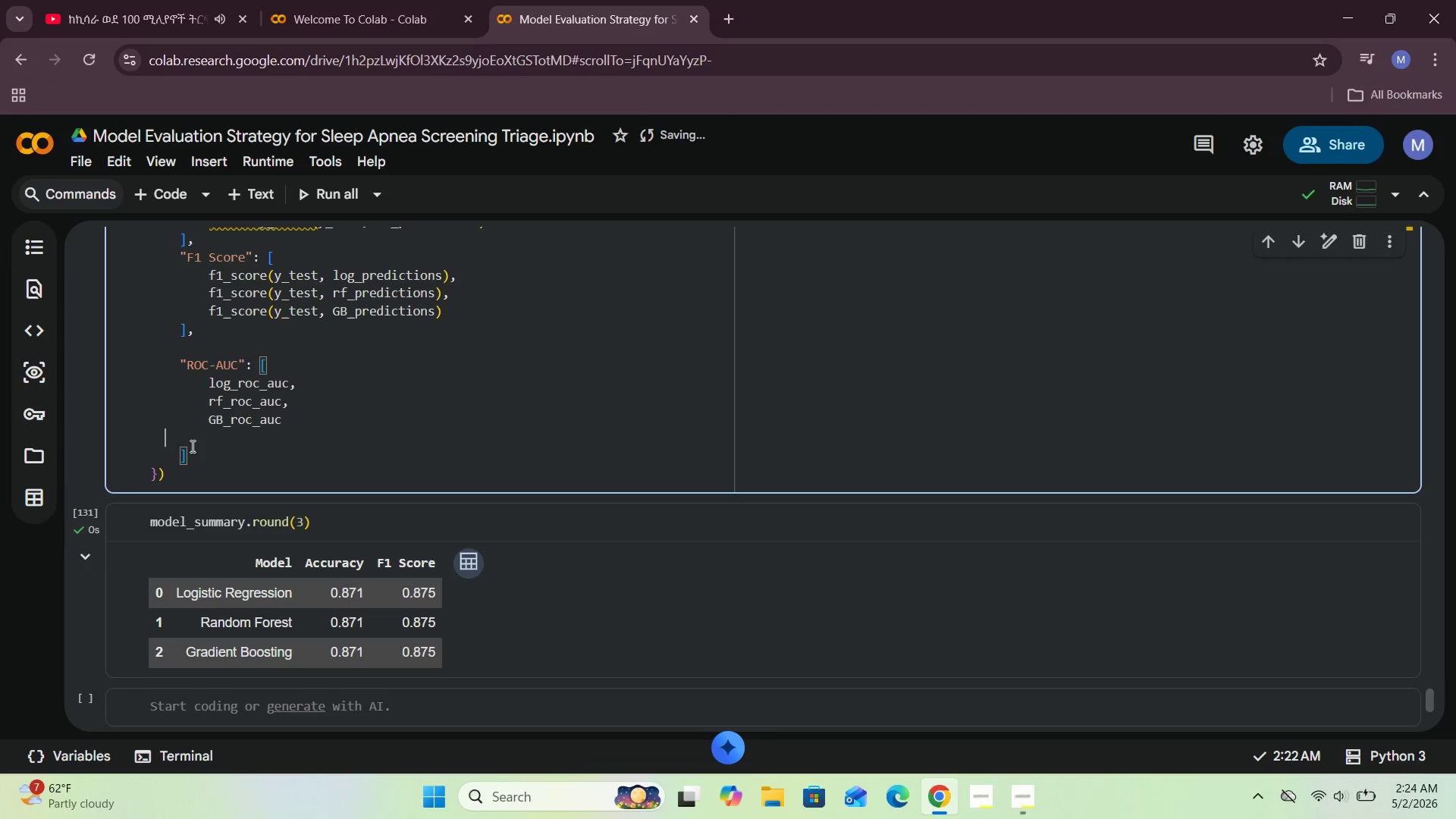 
key(Backspace)
 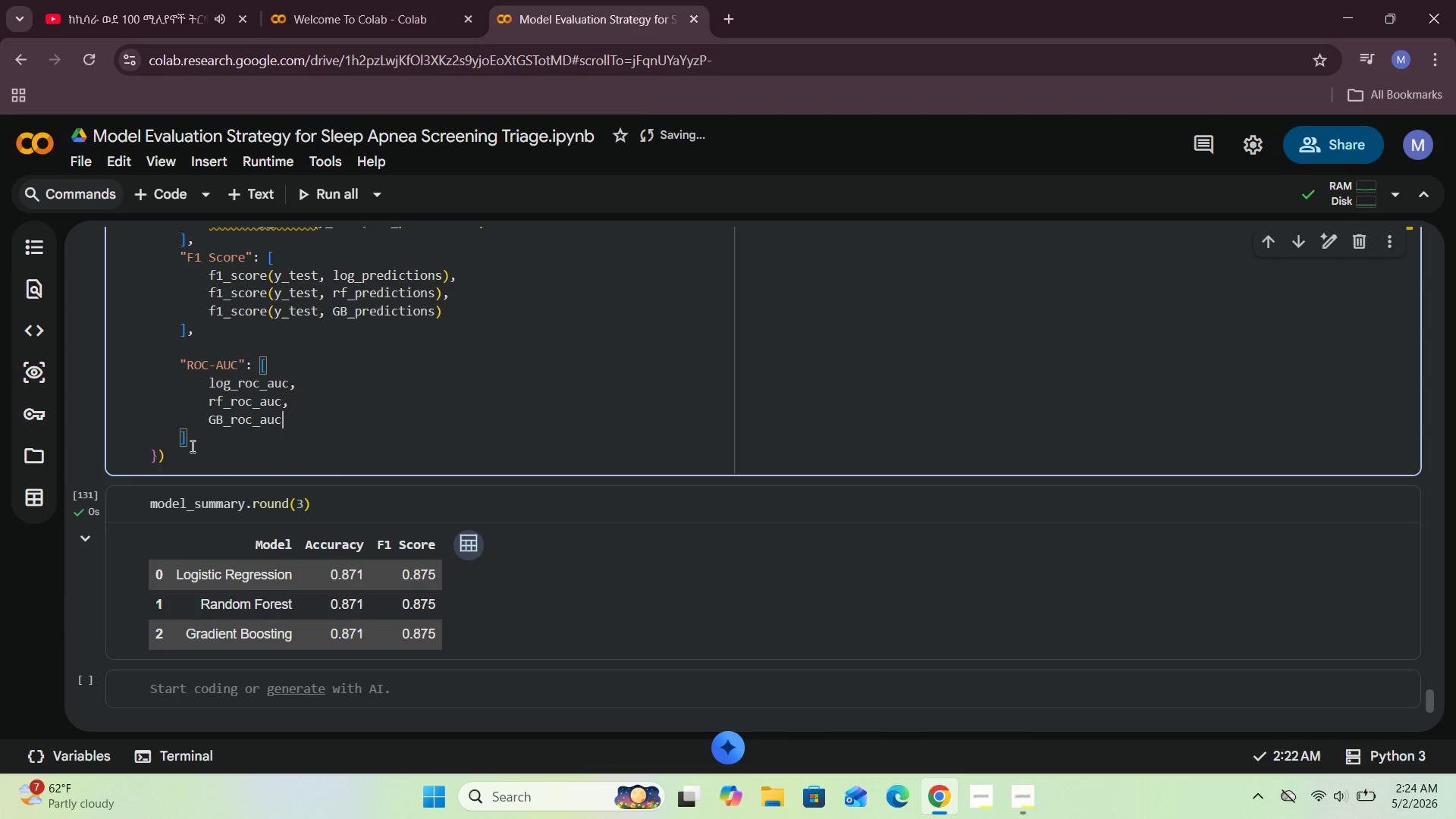 
key(Backspace)
 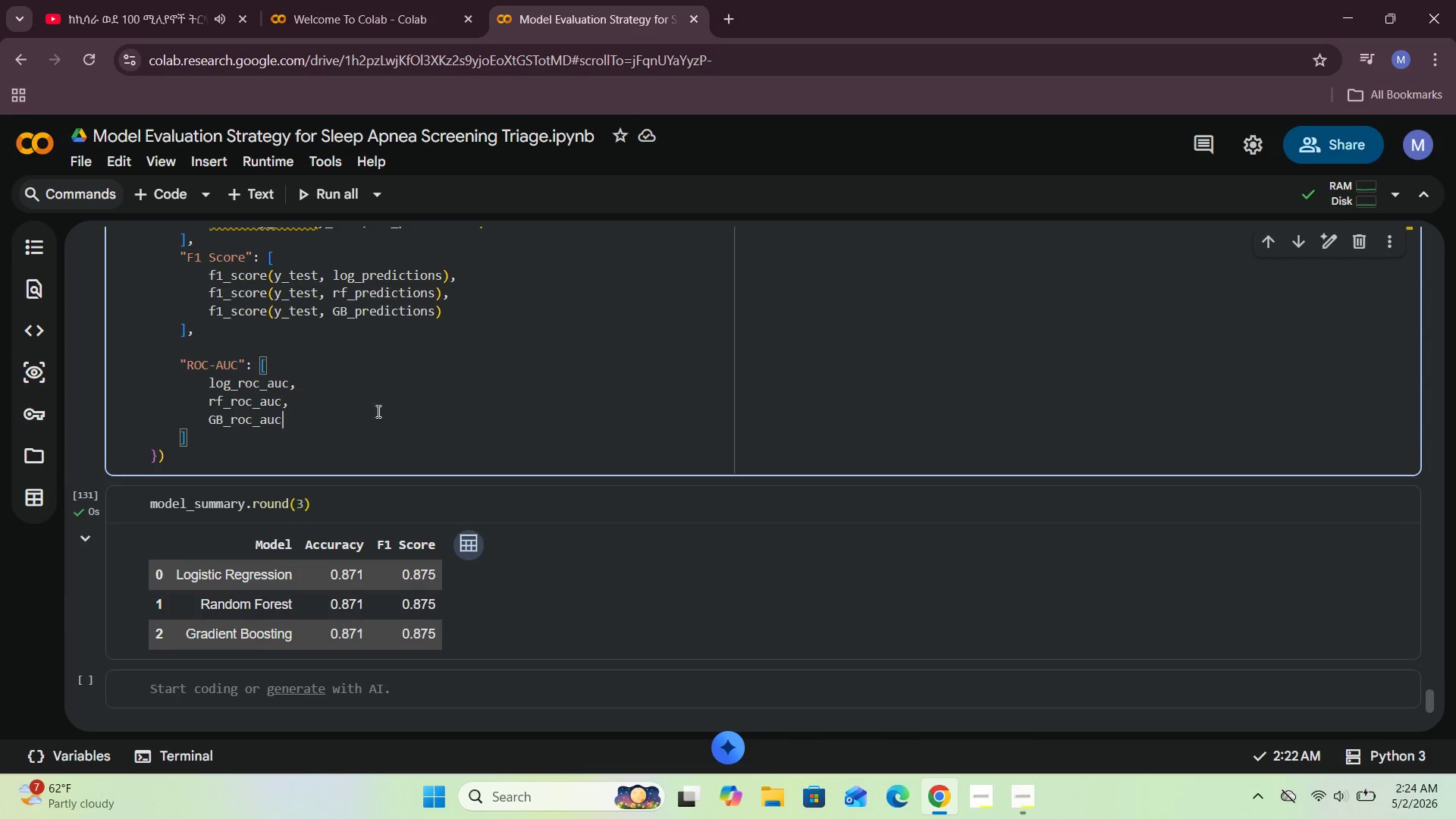 
scroll: coordinate [275, 389], scroll_direction: up, amount: 3.0
 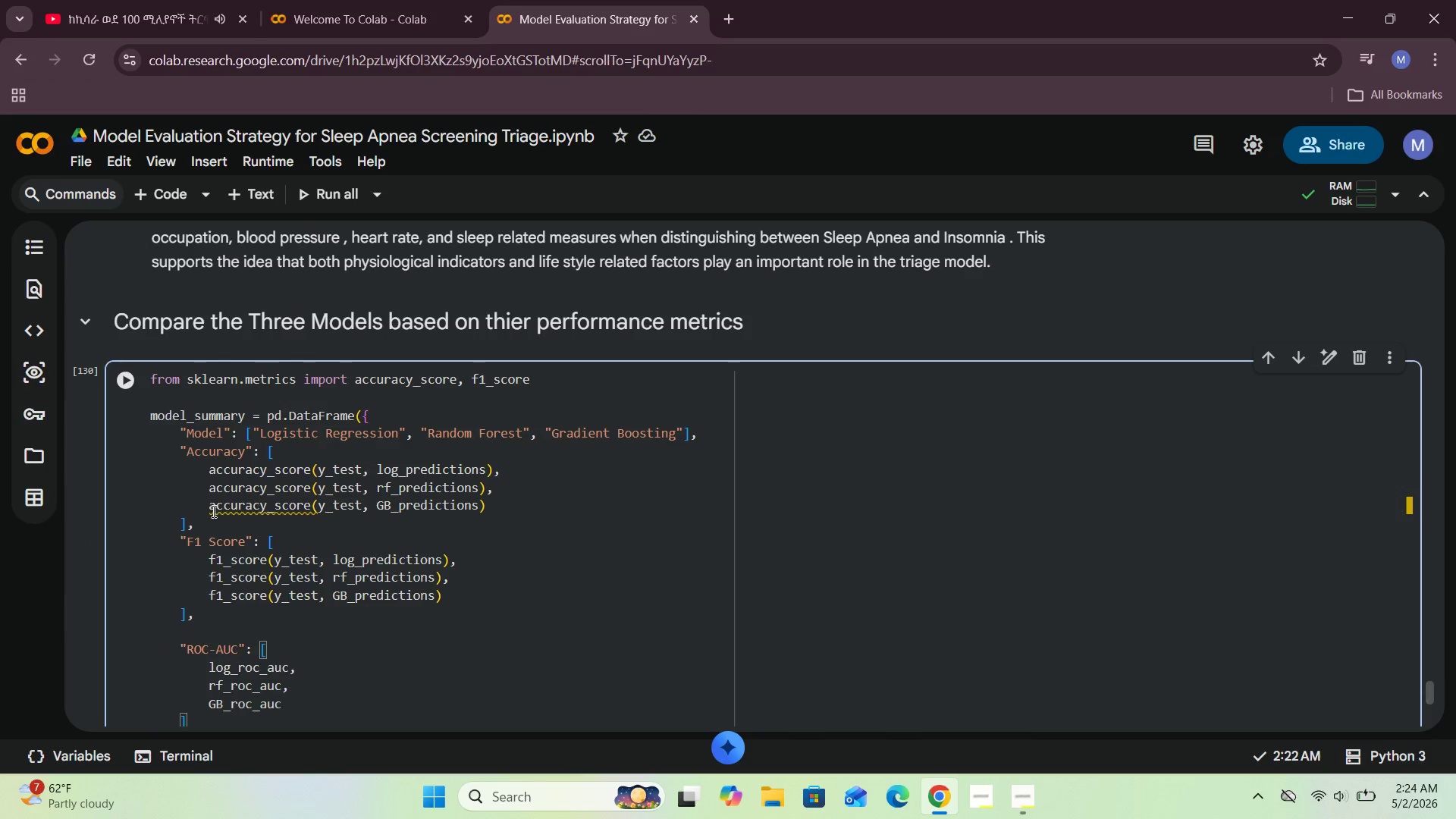 
left_click([124, 384])
 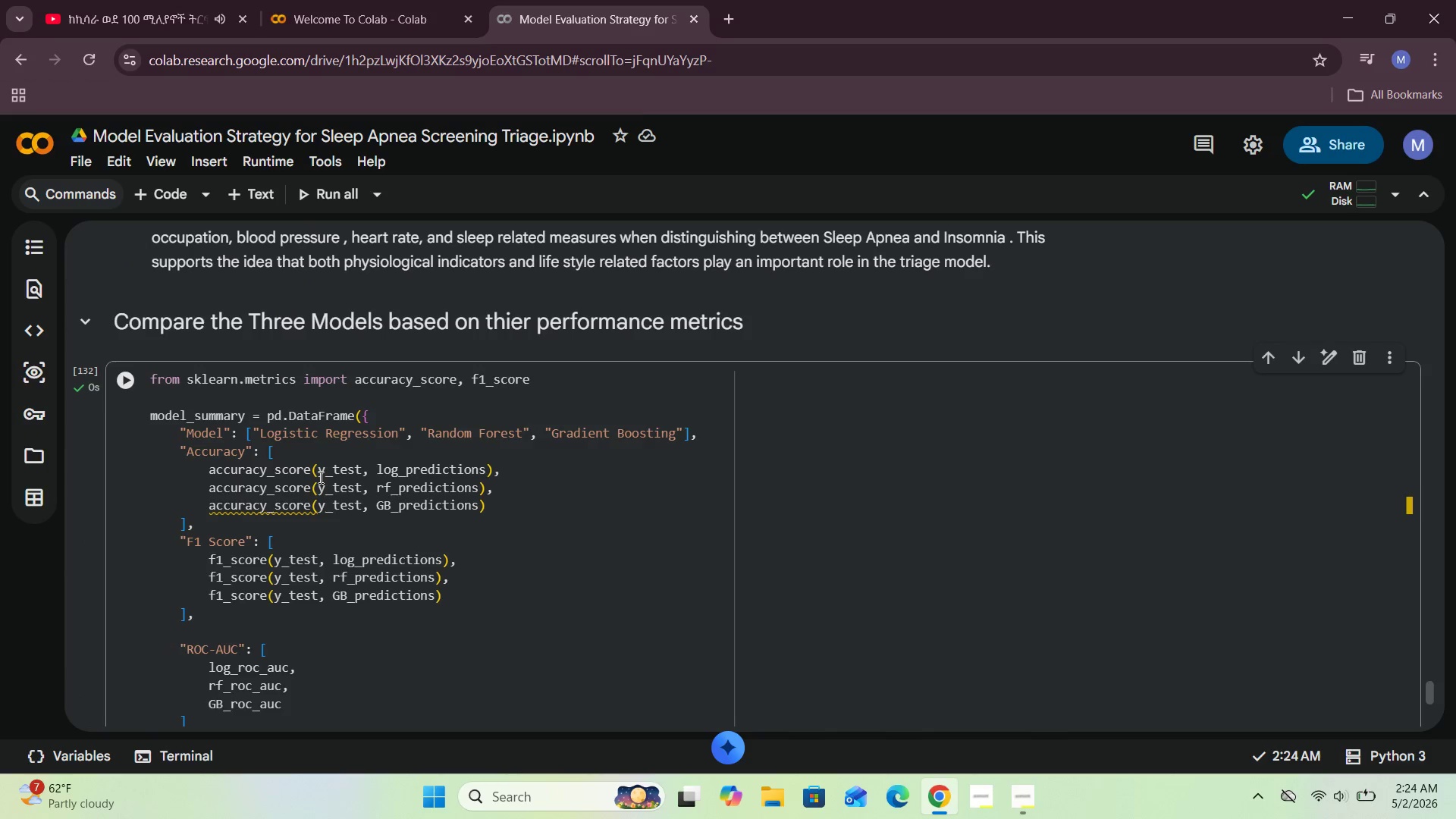 
scroll: coordinate [319, 477], scroll_direction: down, amount: 4.0
 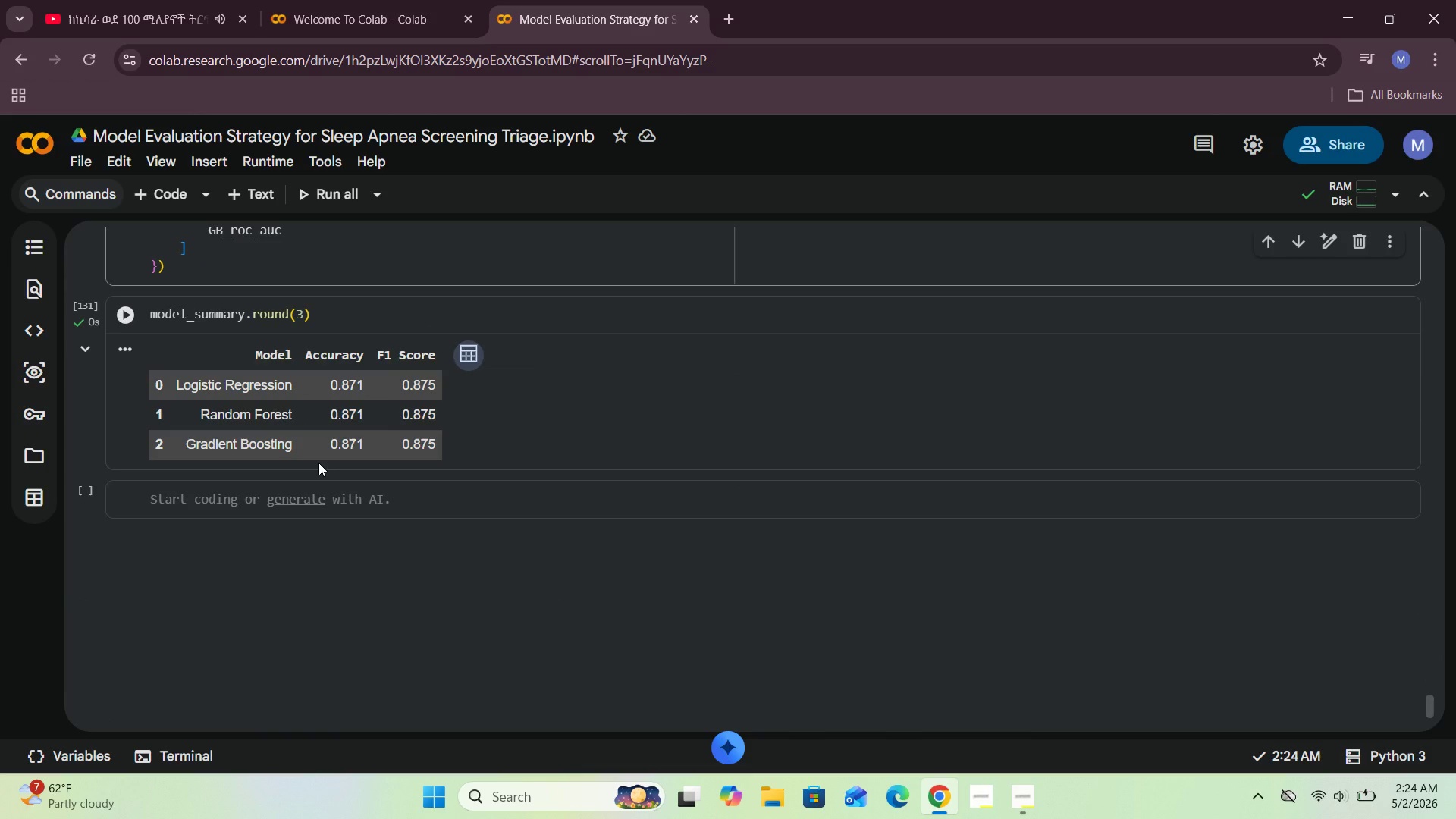 
scroll: coordinate [256, 402], scroll_direction: up, amount: 4.0
 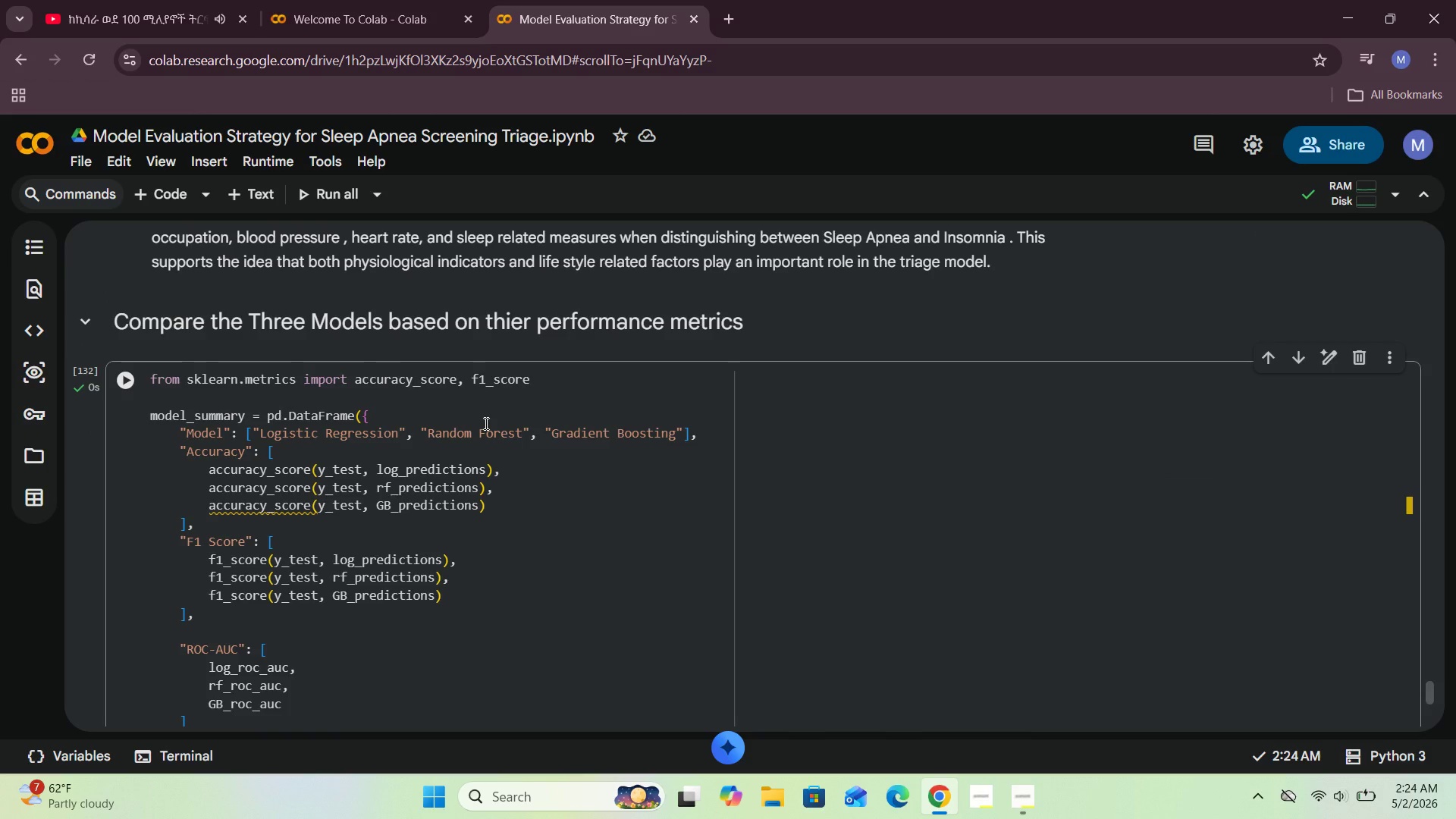 
key(Control+S)
 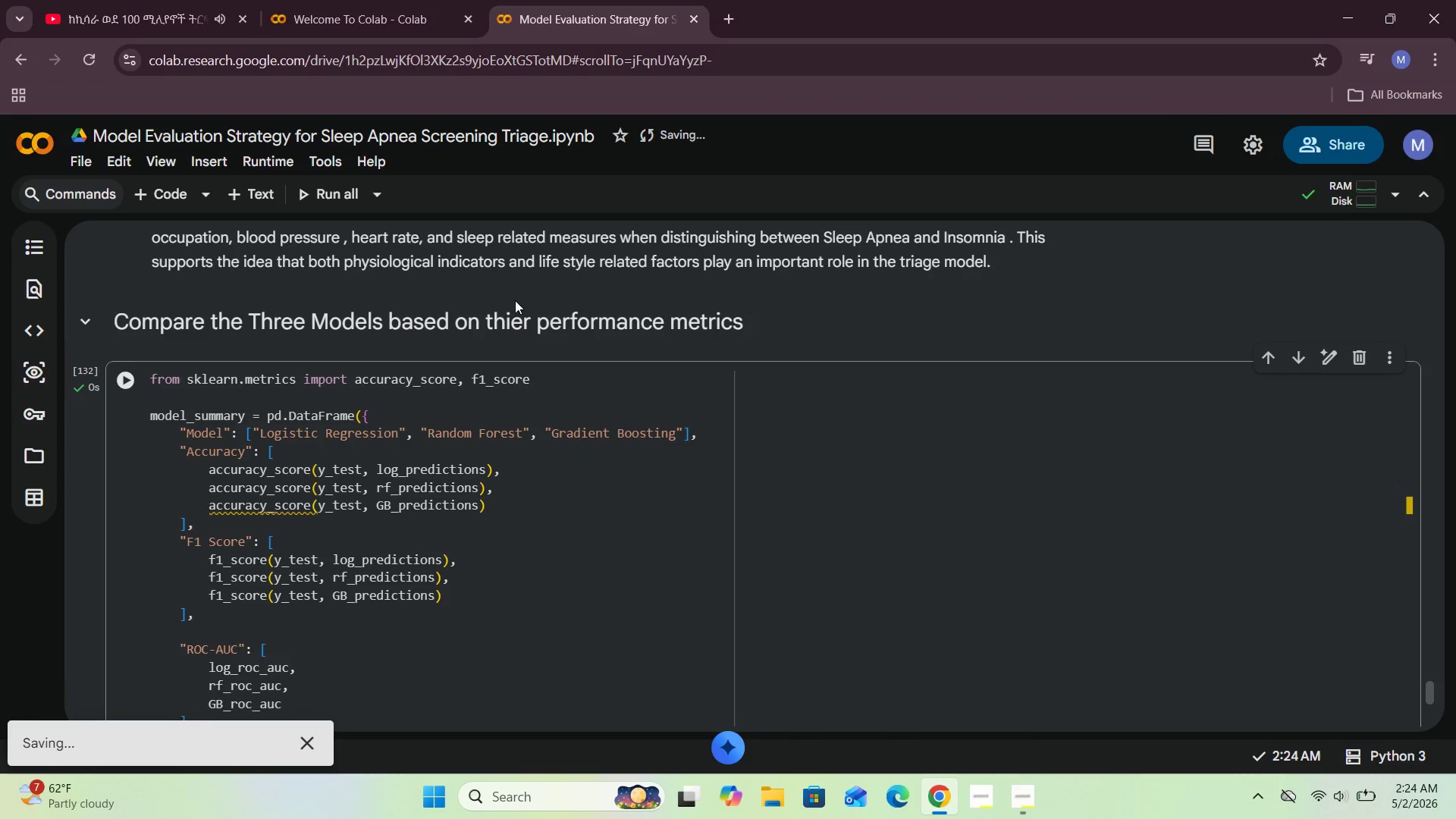 
scroll: coordinate [508, 319], scroll_direction: down, amount: 1.0
 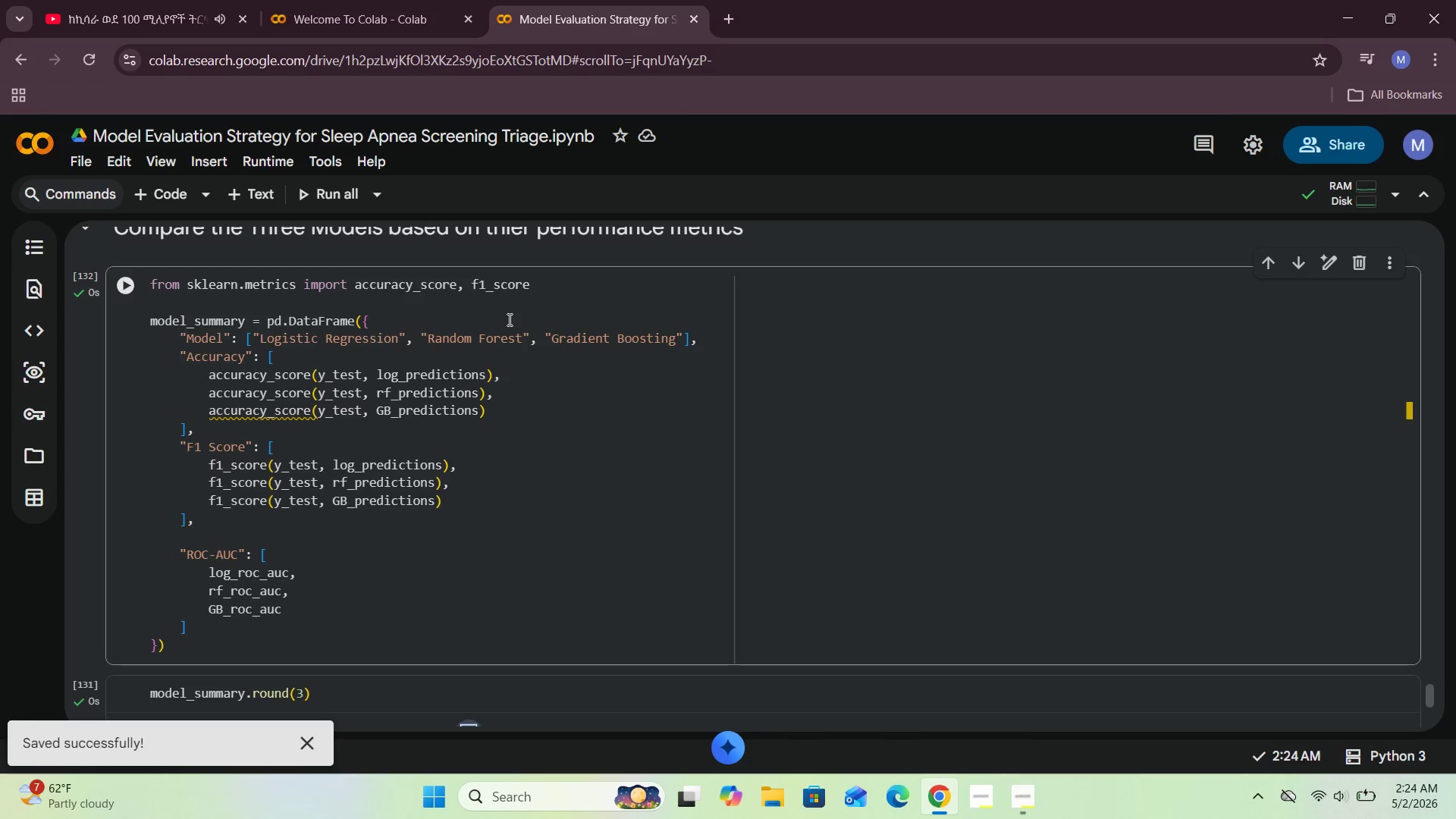 
scroll: coordinate [508, 319], scroll_direction: up, amount: 1.0
 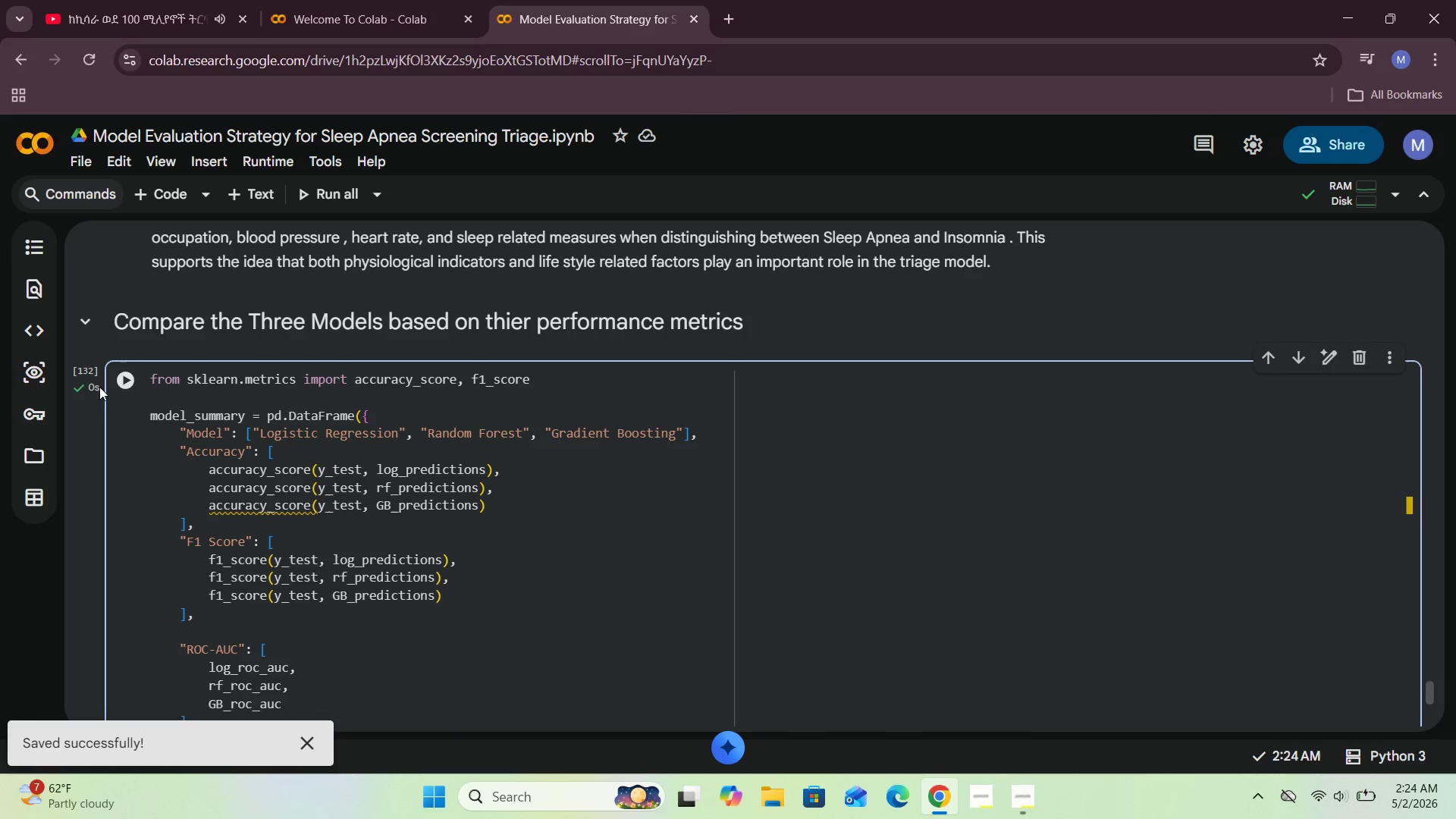 
double_click([118, 381])
 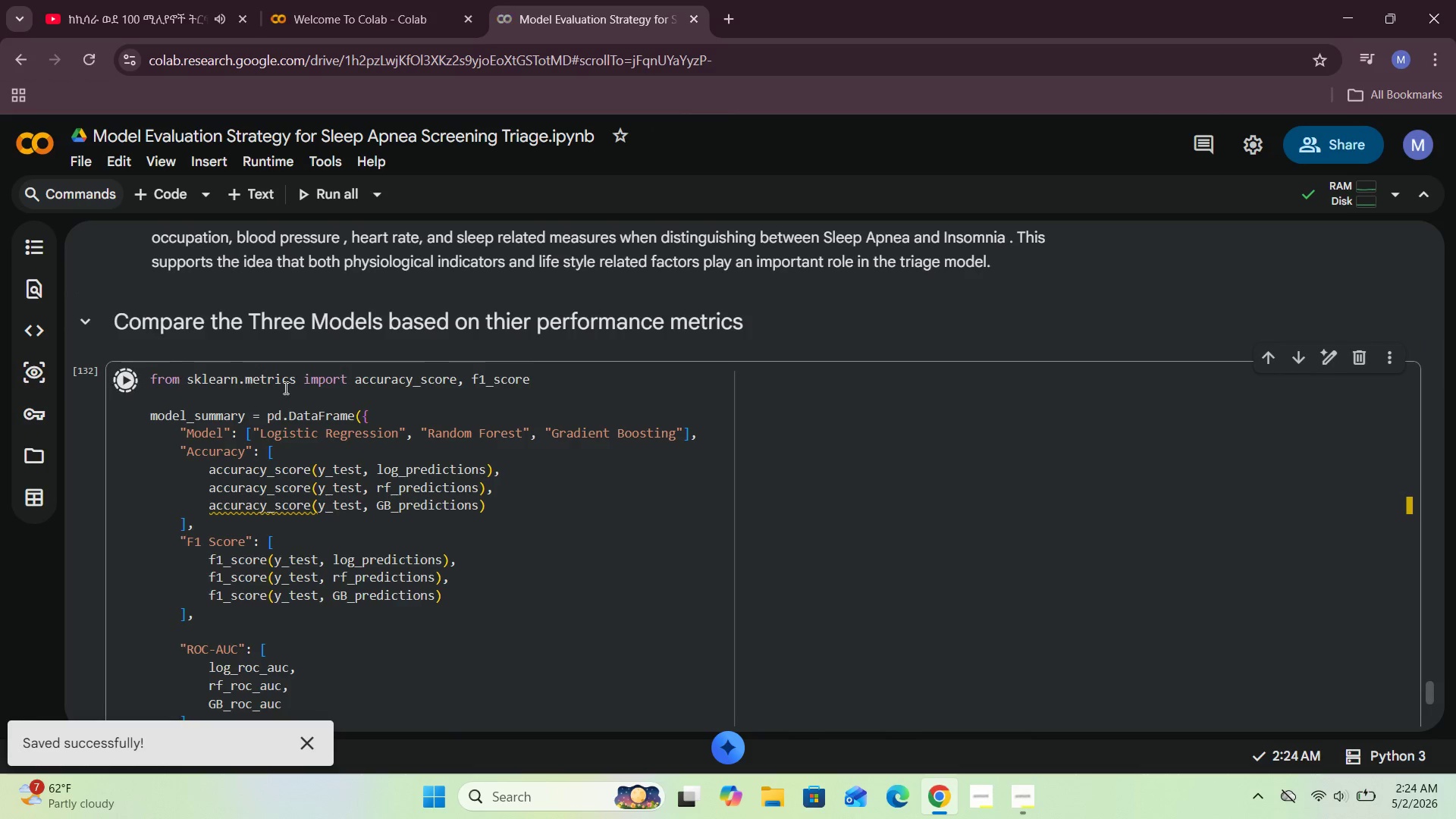 
scroll: coordinate [284, 388], scroll_direction: down, amount: 5.0
 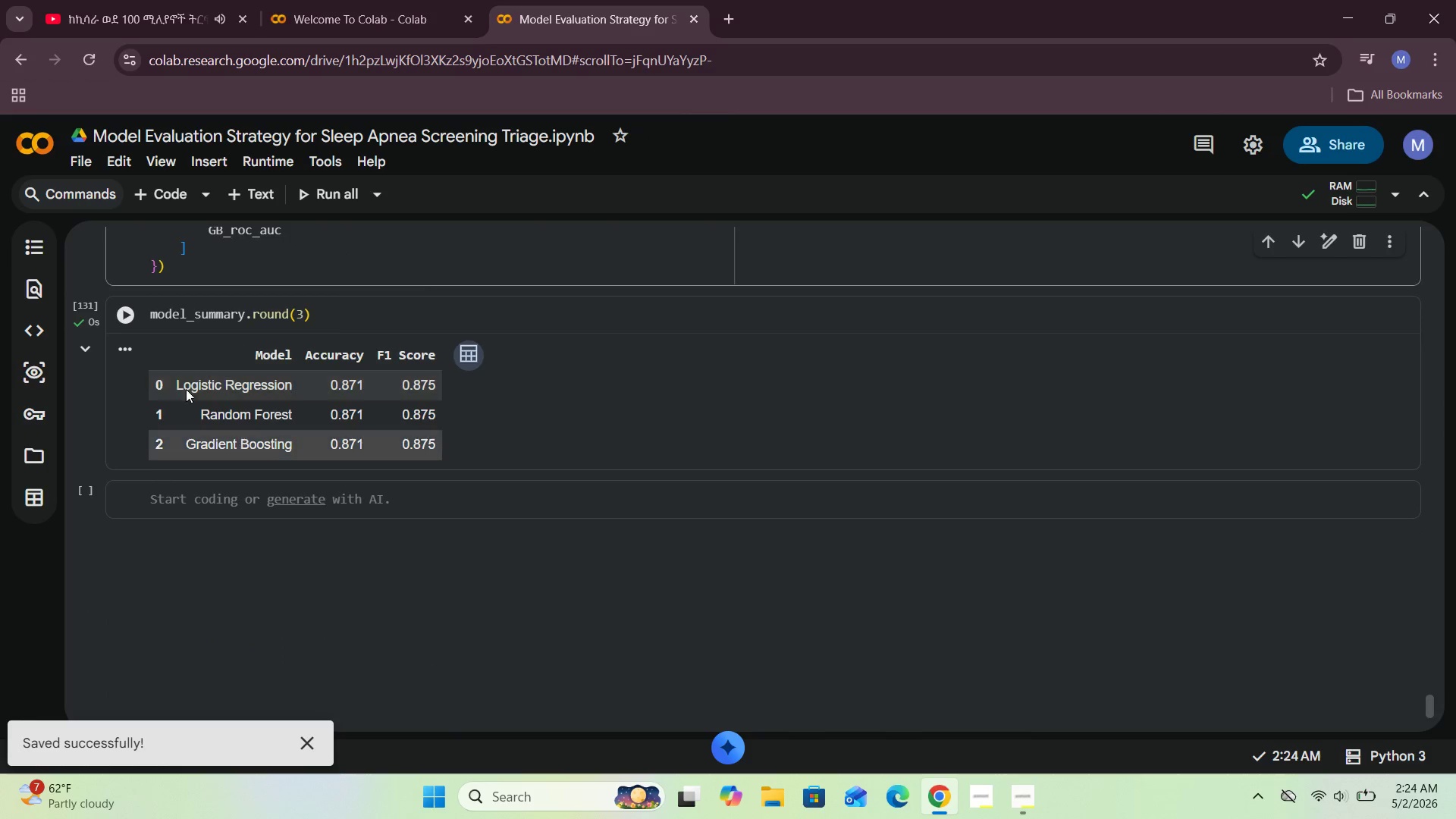 
left_click([126, 315])
 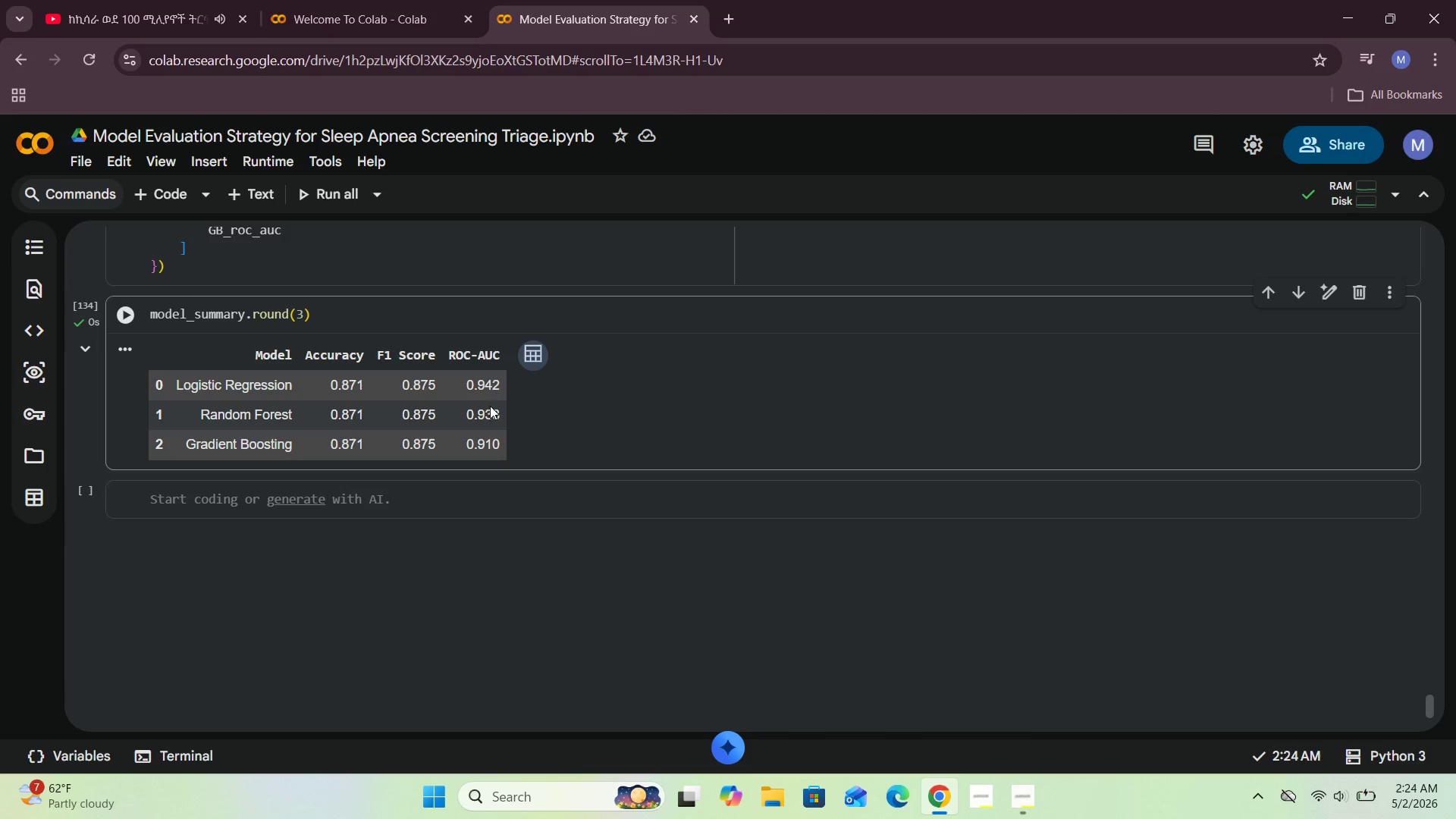 
wait(6.27)
 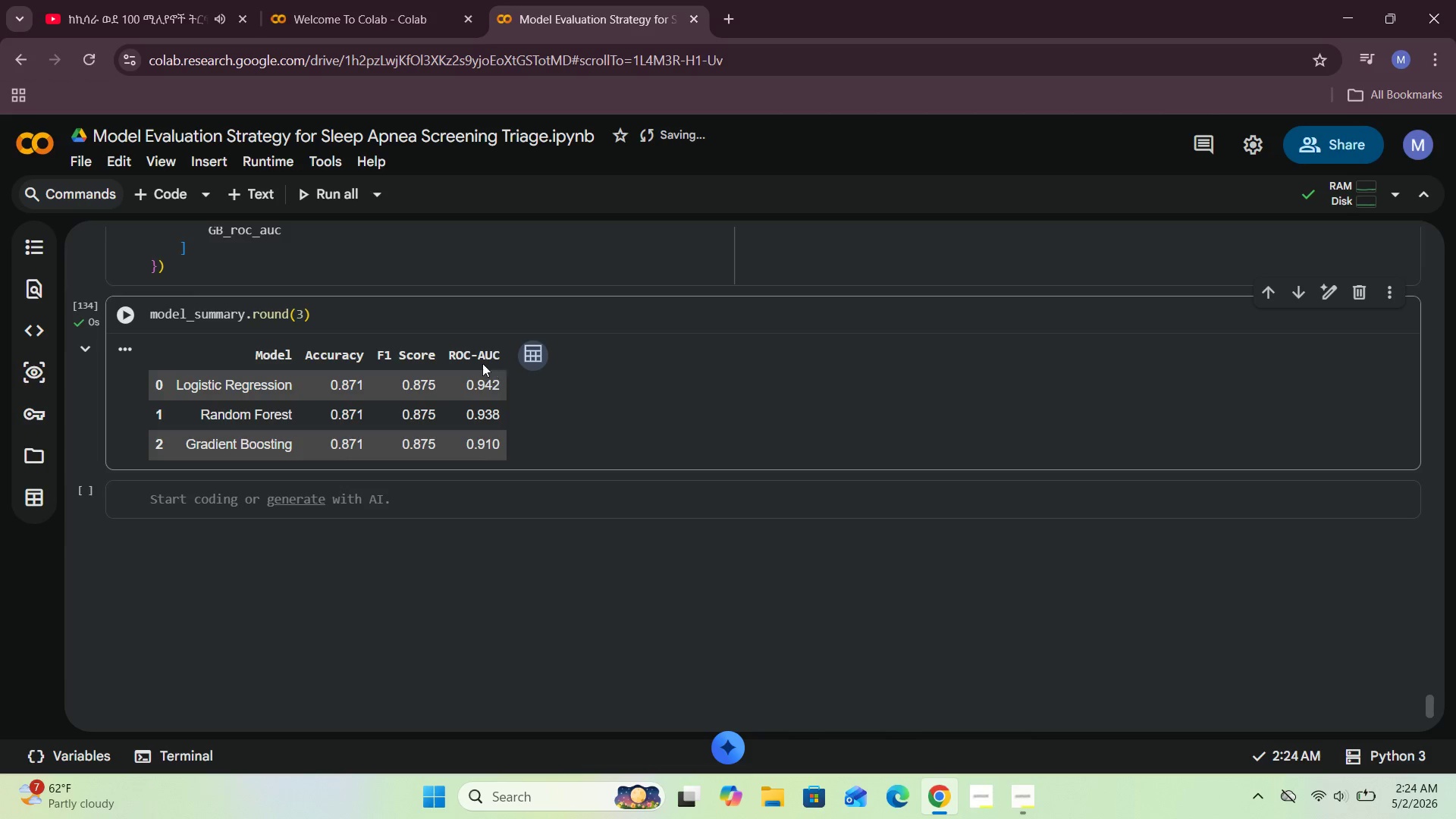 
left_click([447, 491])
 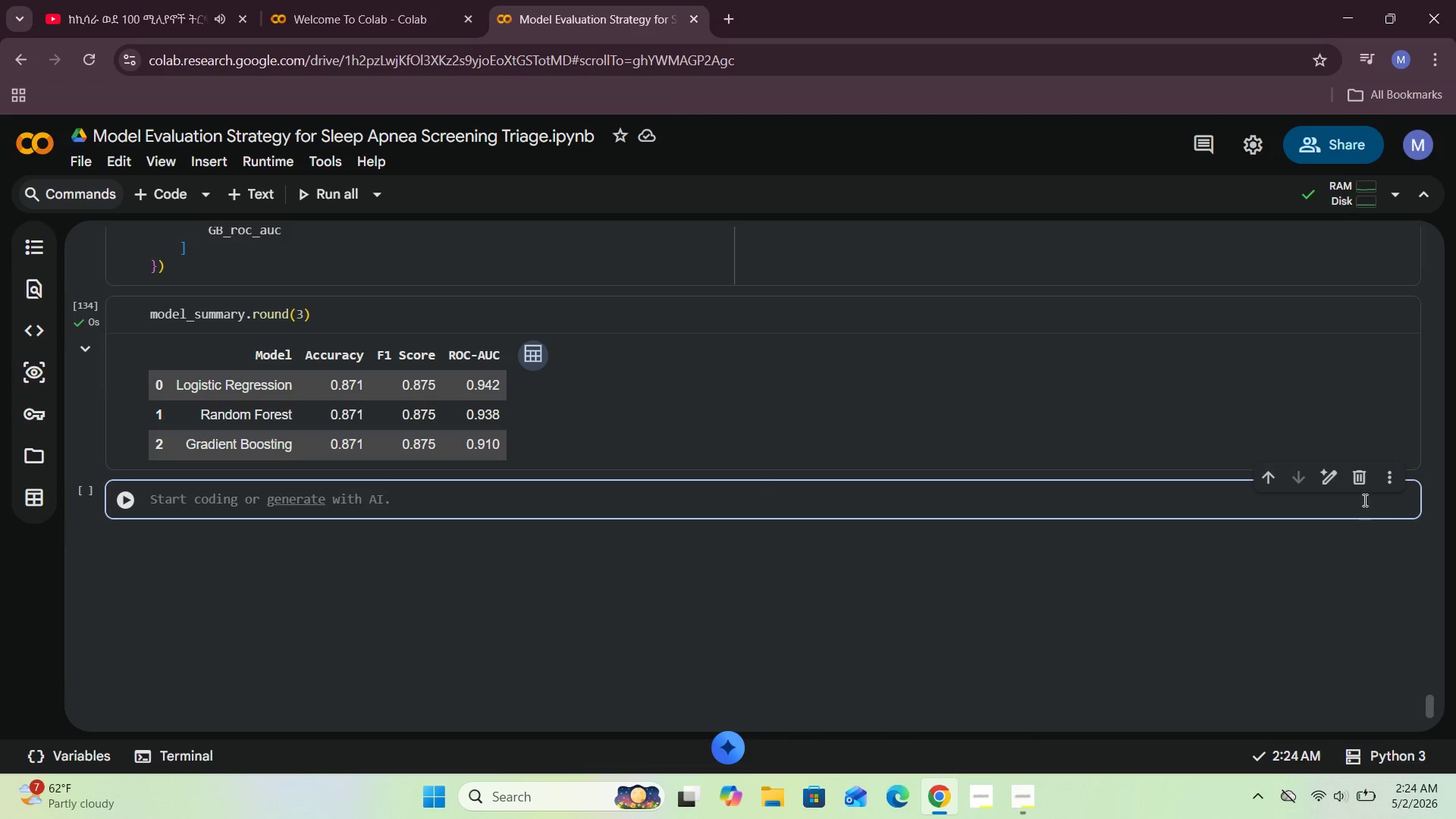 
left_click([1361, 485])
 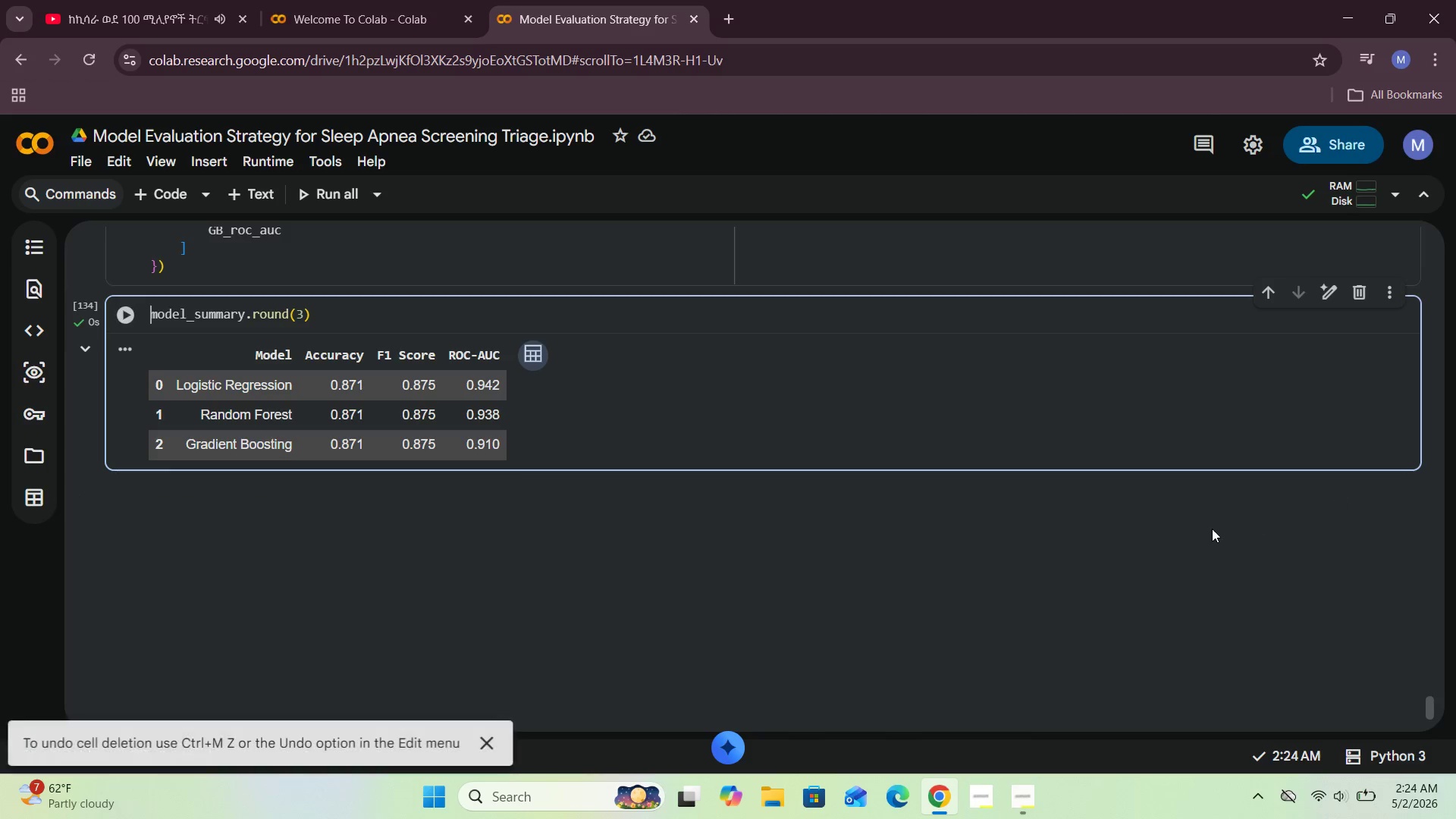 
scroll: coordinate [1208, 530], scroll_direction: up, amount: 7.0
 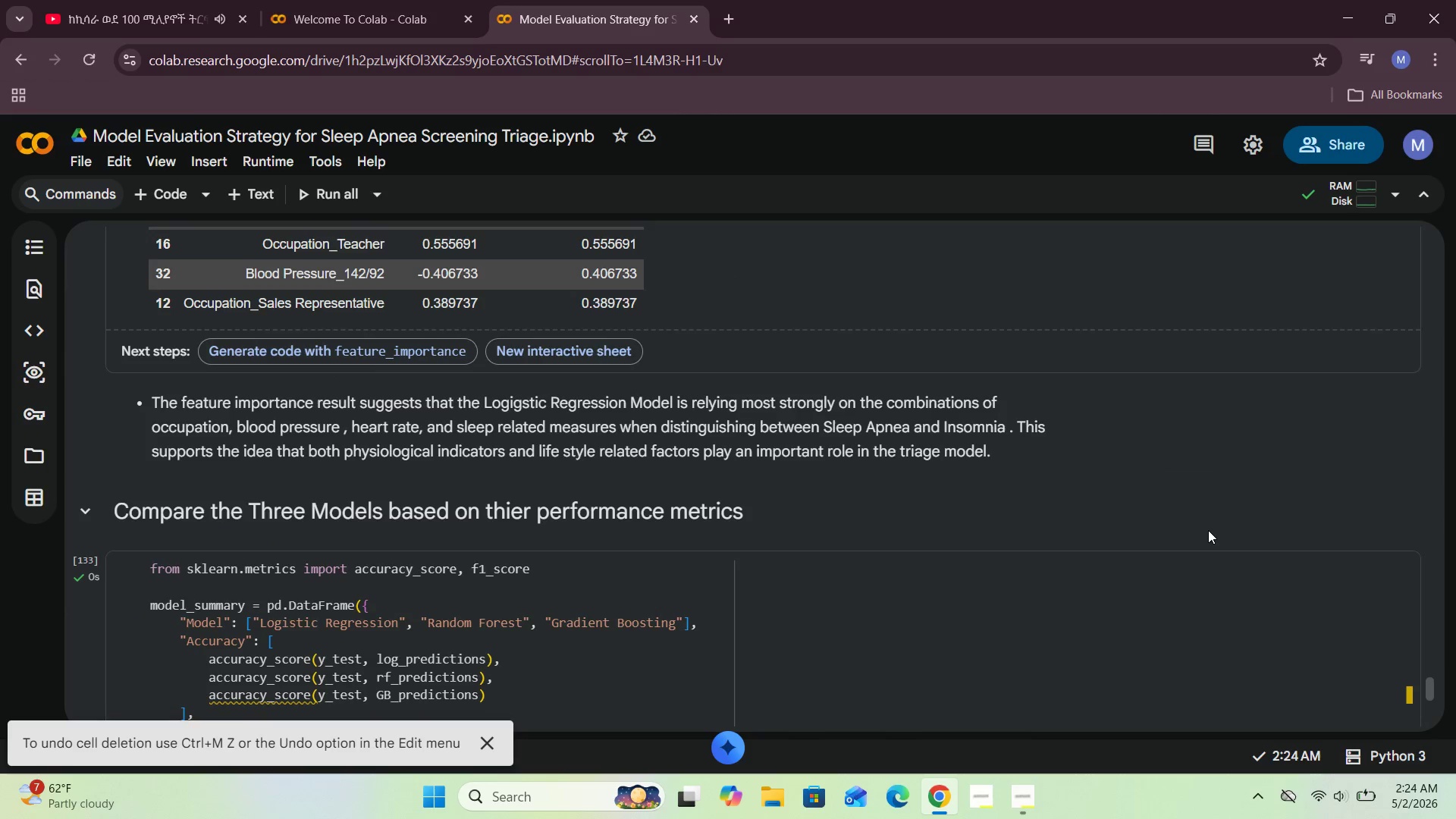 
scroll: coordinate [1208, 530], scroll_direction: down, amount: 2.0
 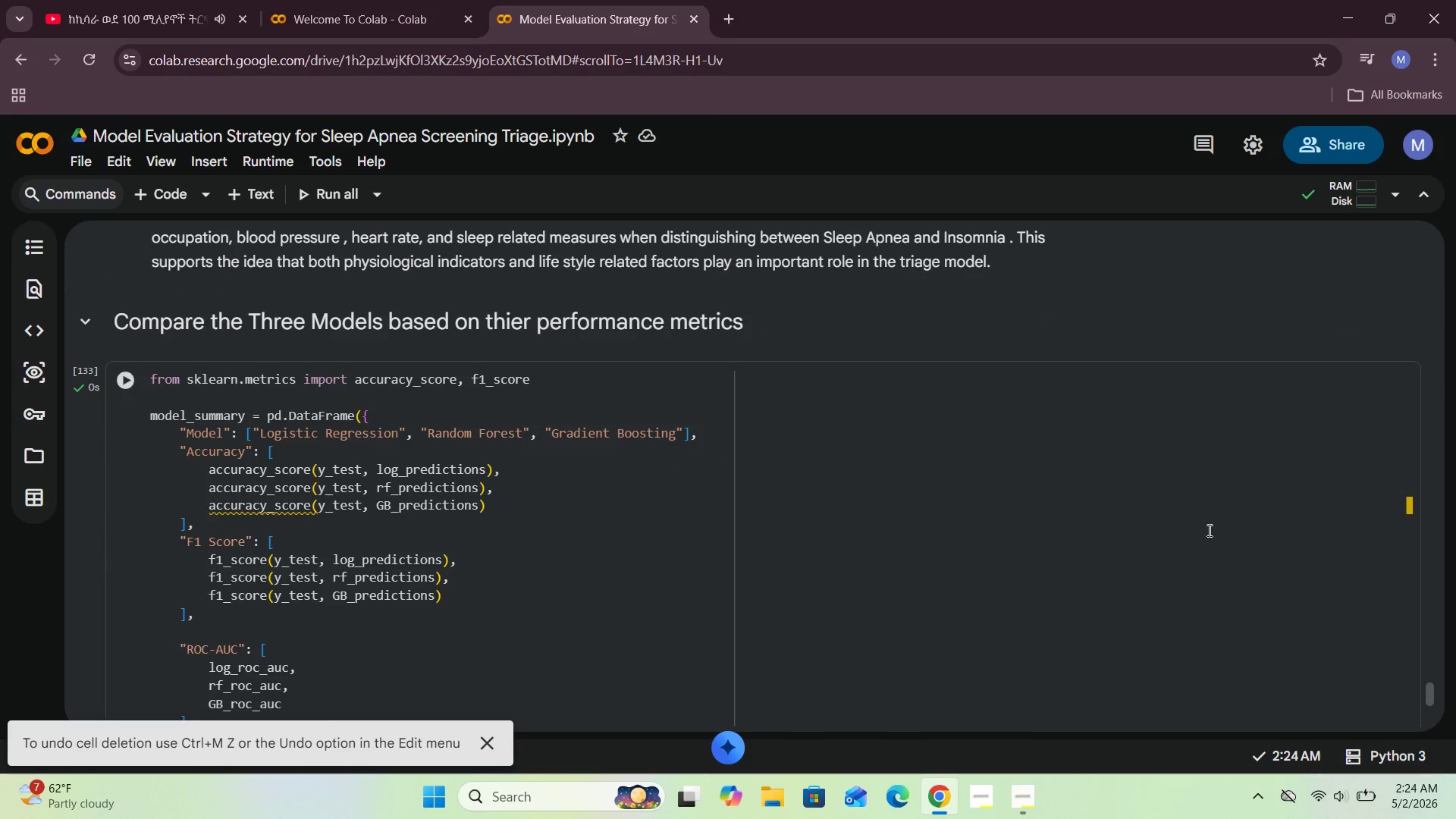 
scroll: coordinate [1203, 532], scroll_direction: up, amount: 14.0
 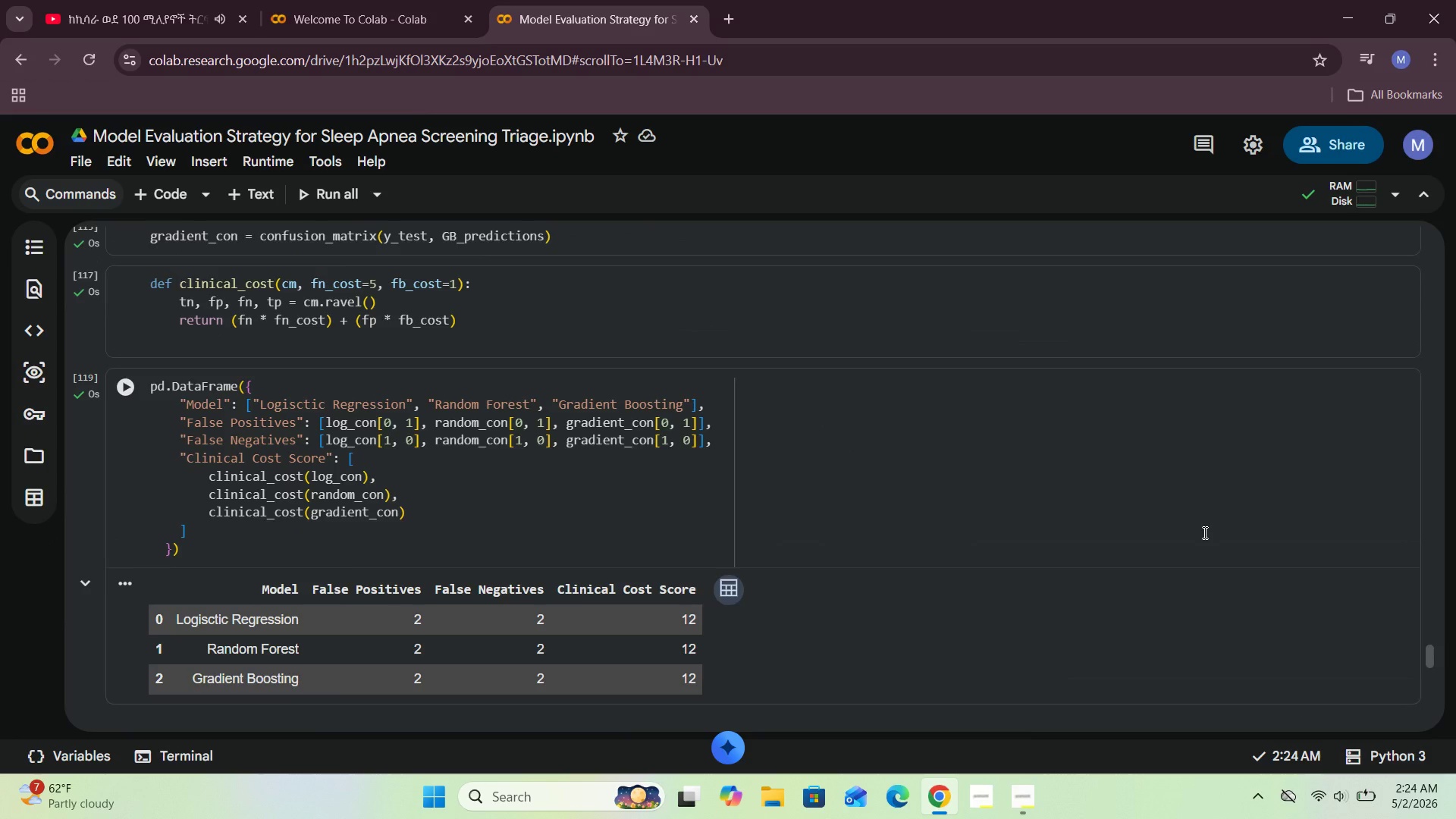 
scroll: coordinate [1203, 532], scroll_direction: none, amount: 0.0
 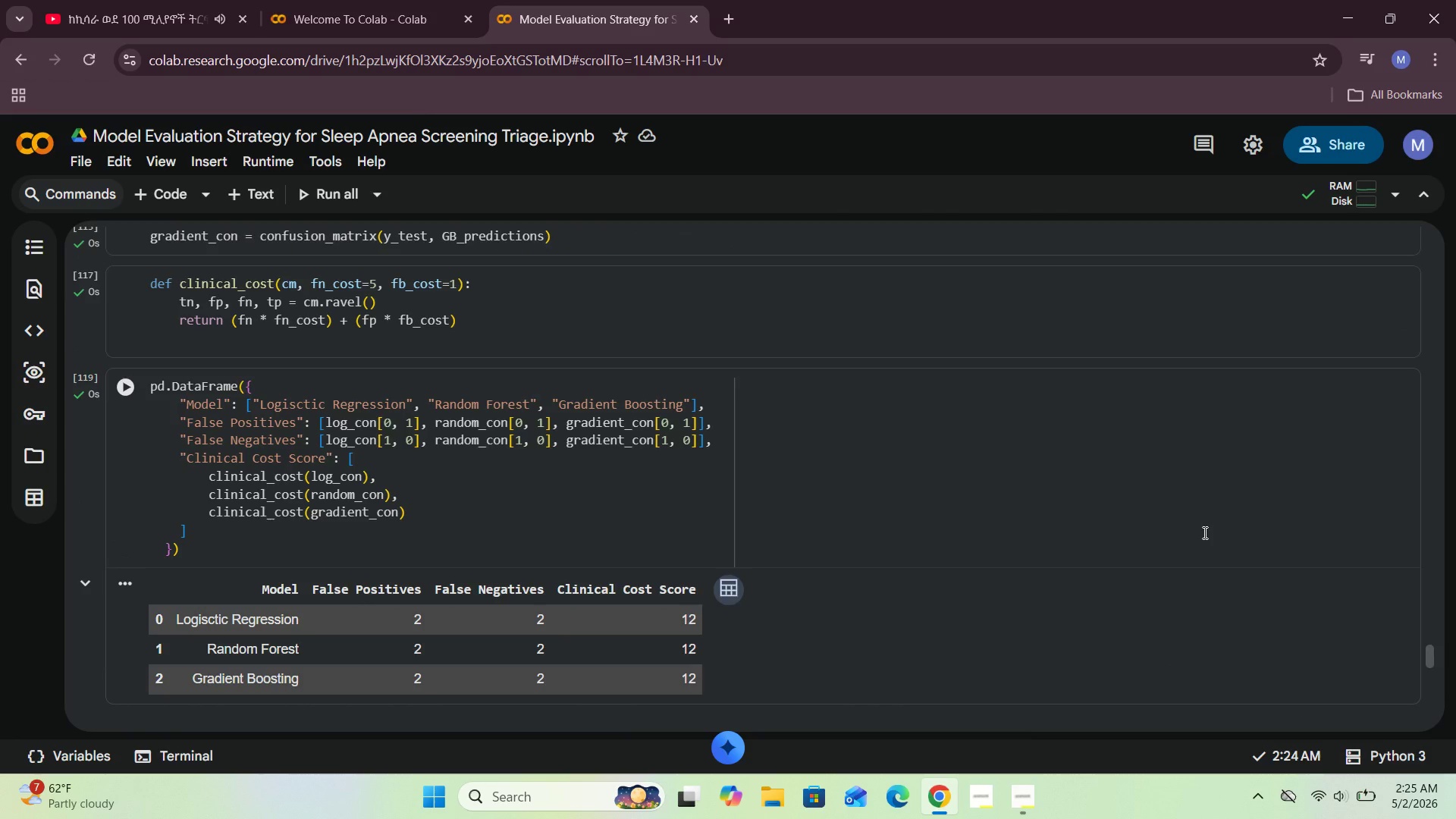 
scroll: coordinate [1202, 535], scroll_direction: down, amount: 18.0
 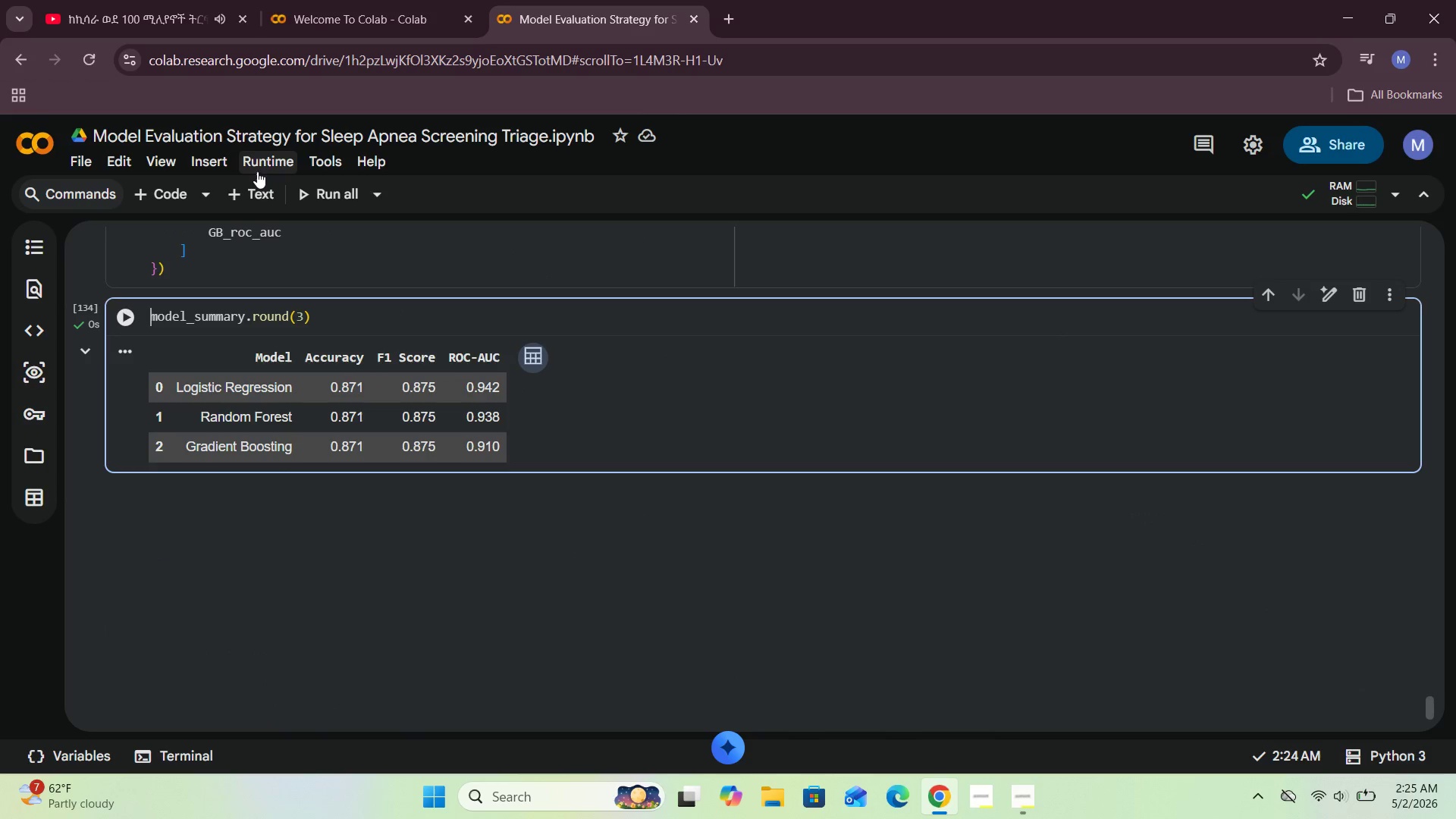 
left_click([250, 184])
 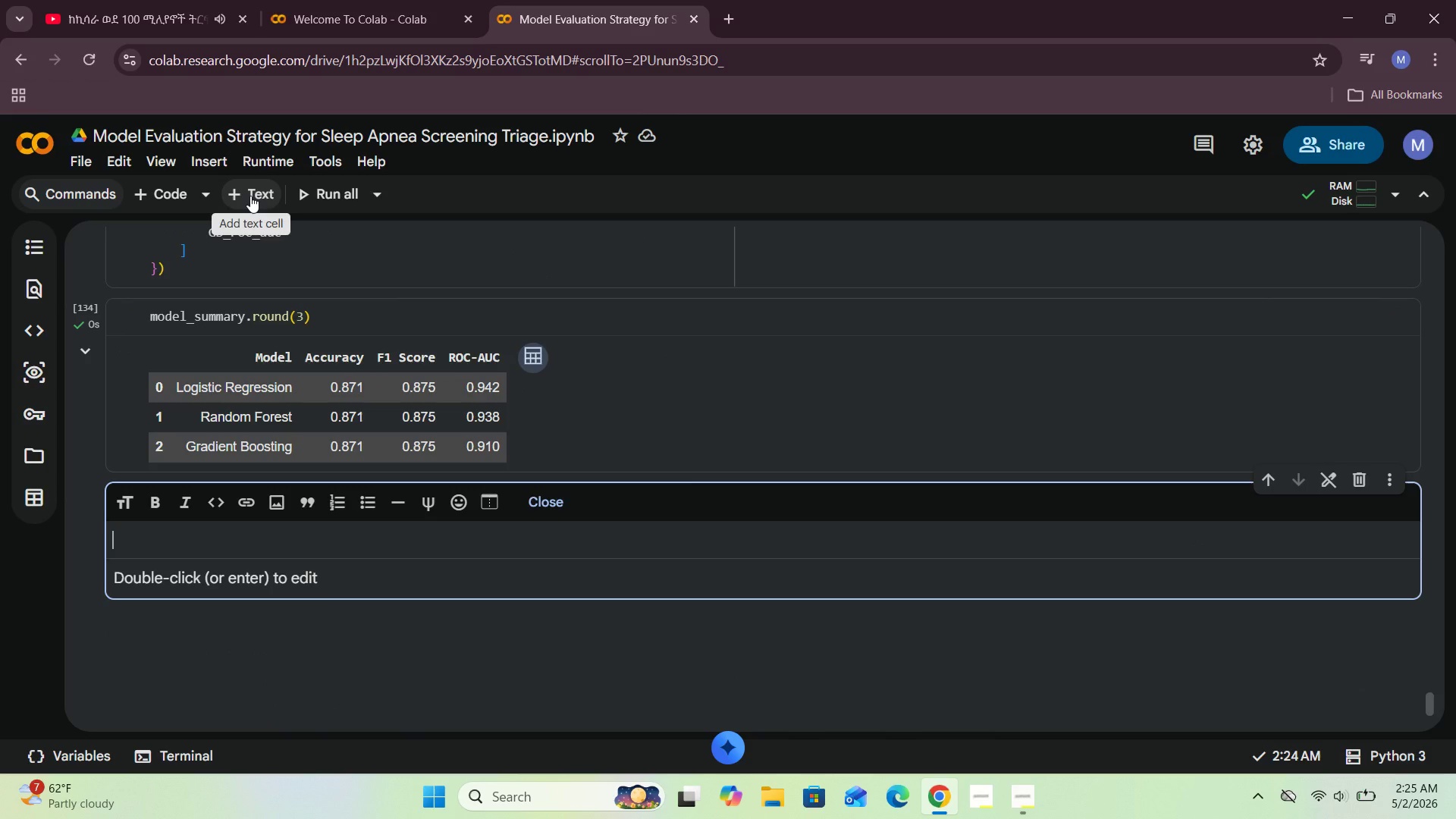 
wait(8.48)
 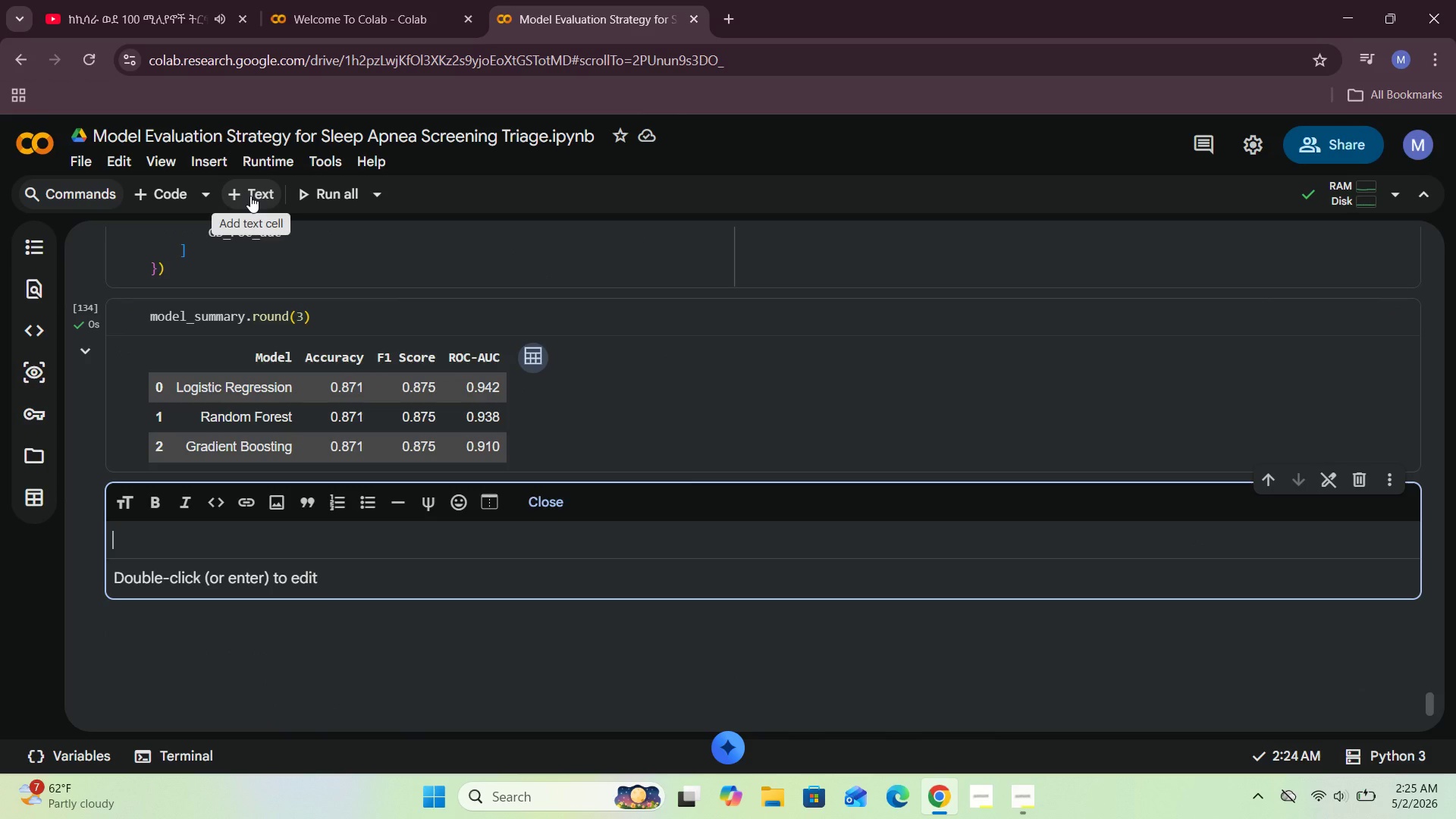 
type(S frm thsi )
key(Backspace)
key(Backspace)
key(Backspace)
type(is comparisi)
key(Backspace)
type(n table s)
key(Backspace)
type(we undersatbd )
key(Backspace)
key(Backspace)
key(Backspace)
key(Backspace)
key(Backspace)
type(tand that the three models achieved teh sam==)
key(Backspace)
key(Backspace)
key(Backspace)
key(Backspace)
key(Backspace)
key(Backspace)
key(Backspace)
key(Backspace)
type(he same a)
 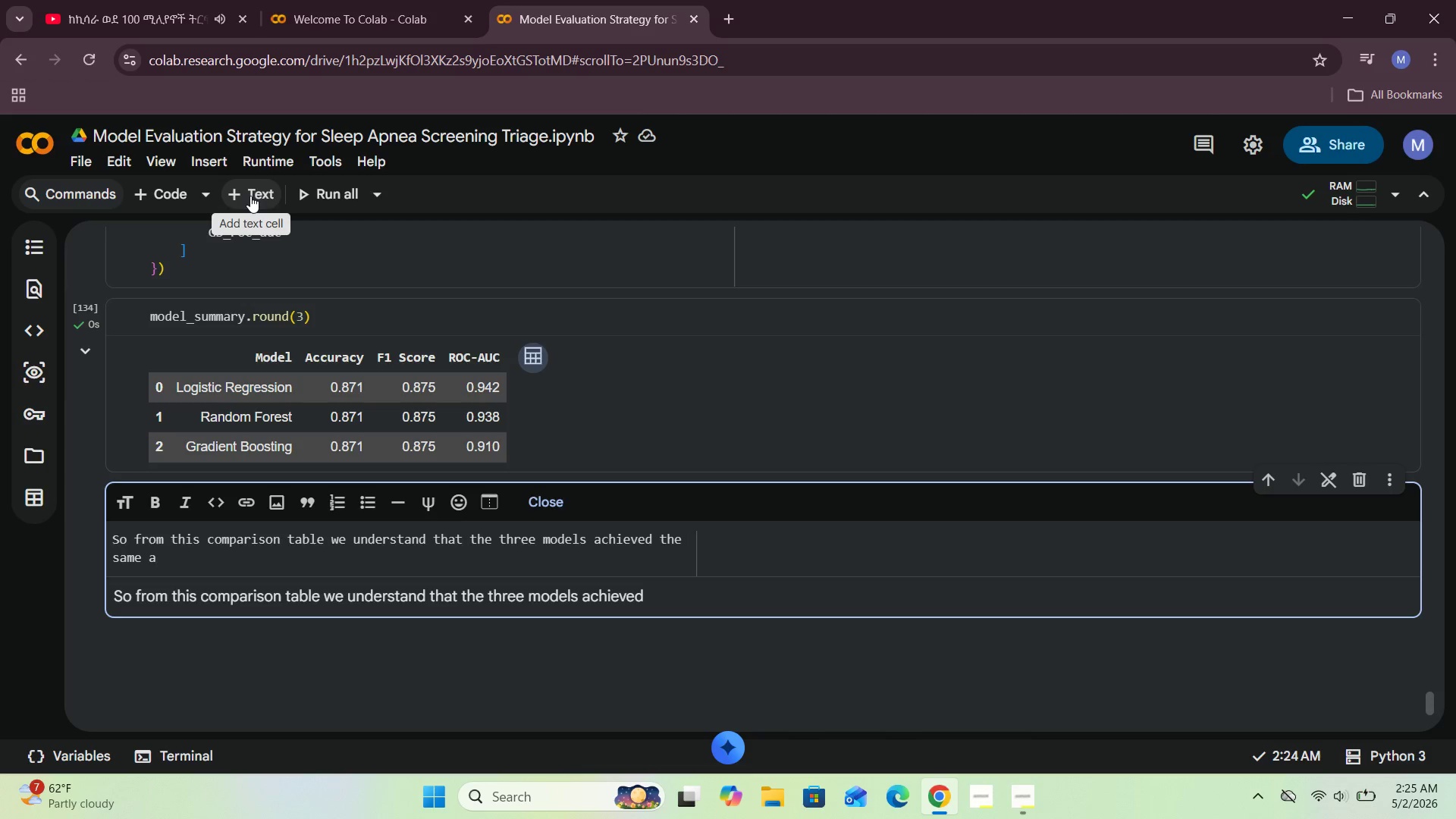 
type(ccuracy and F1-score )
 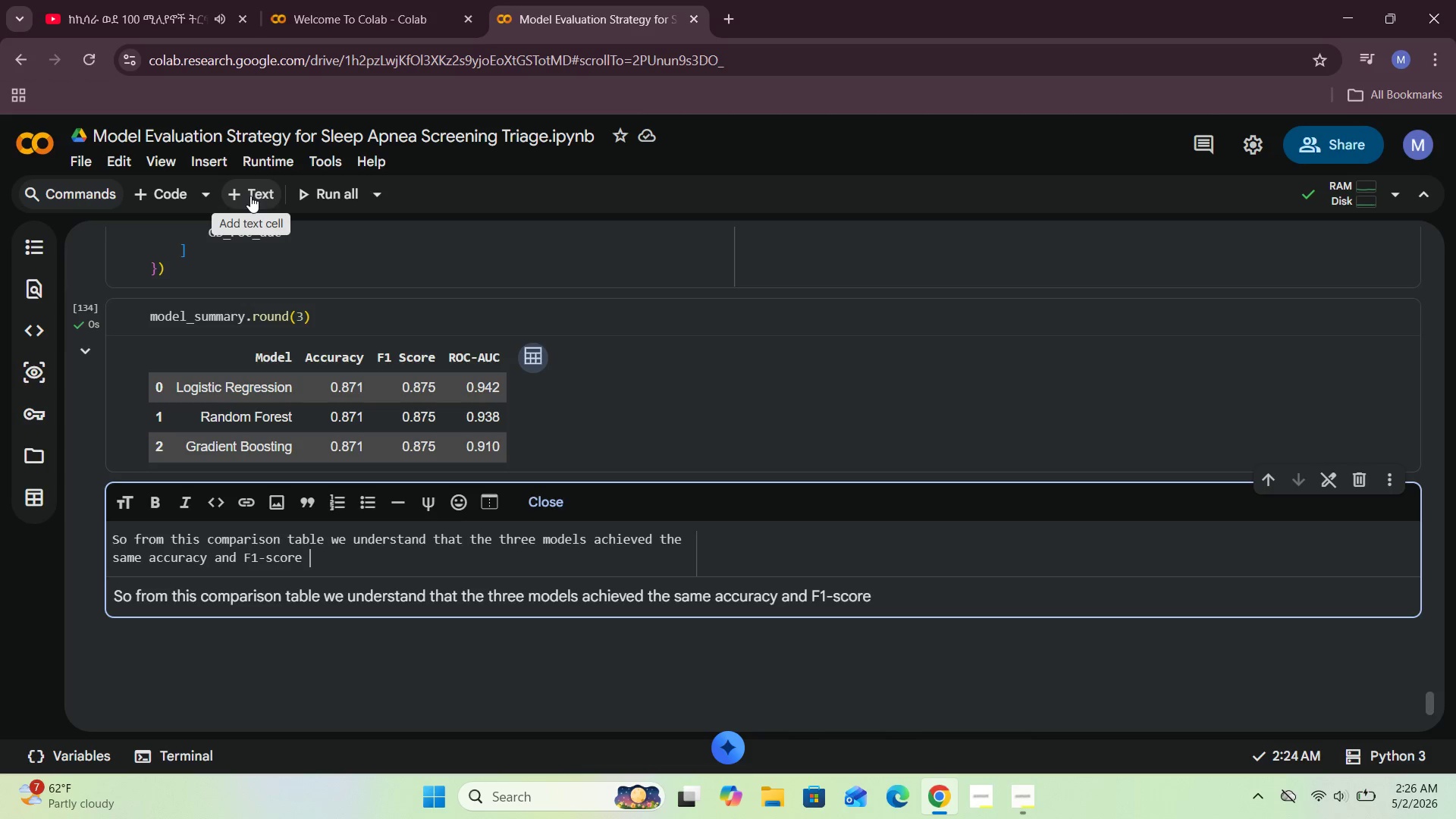 
wait(6.69)
 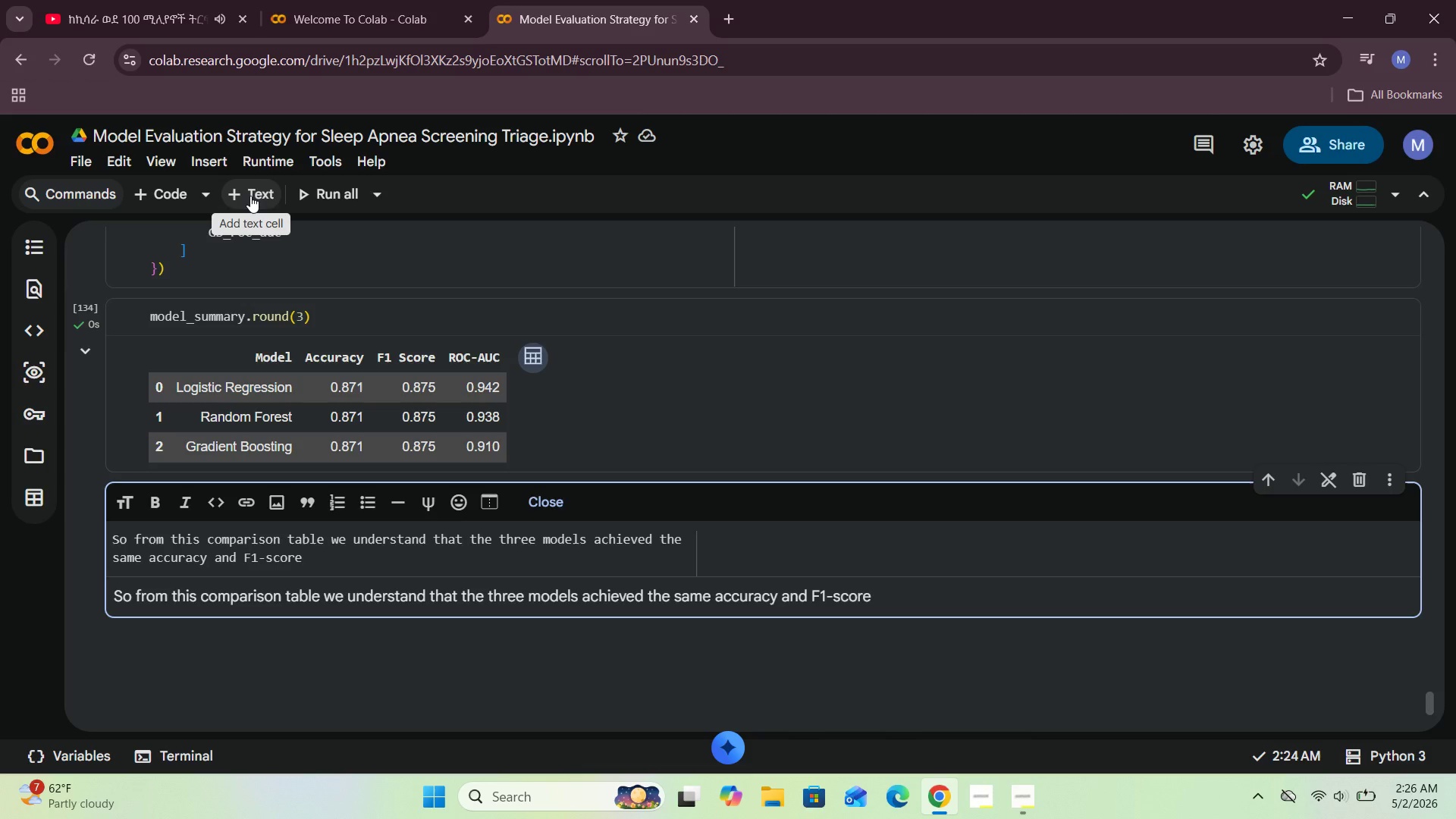 
type(, The main difference appears in teh )
key(Backspace)
key(Backspace)
key(Backspace)
type(HE )
key(Backspace)
key(Backspace)
key(Backspace)
type(he ROC-AUC , where the logistoc )
key(Backspace)
key(Backspace)
key(Backspace)
type(ic )
 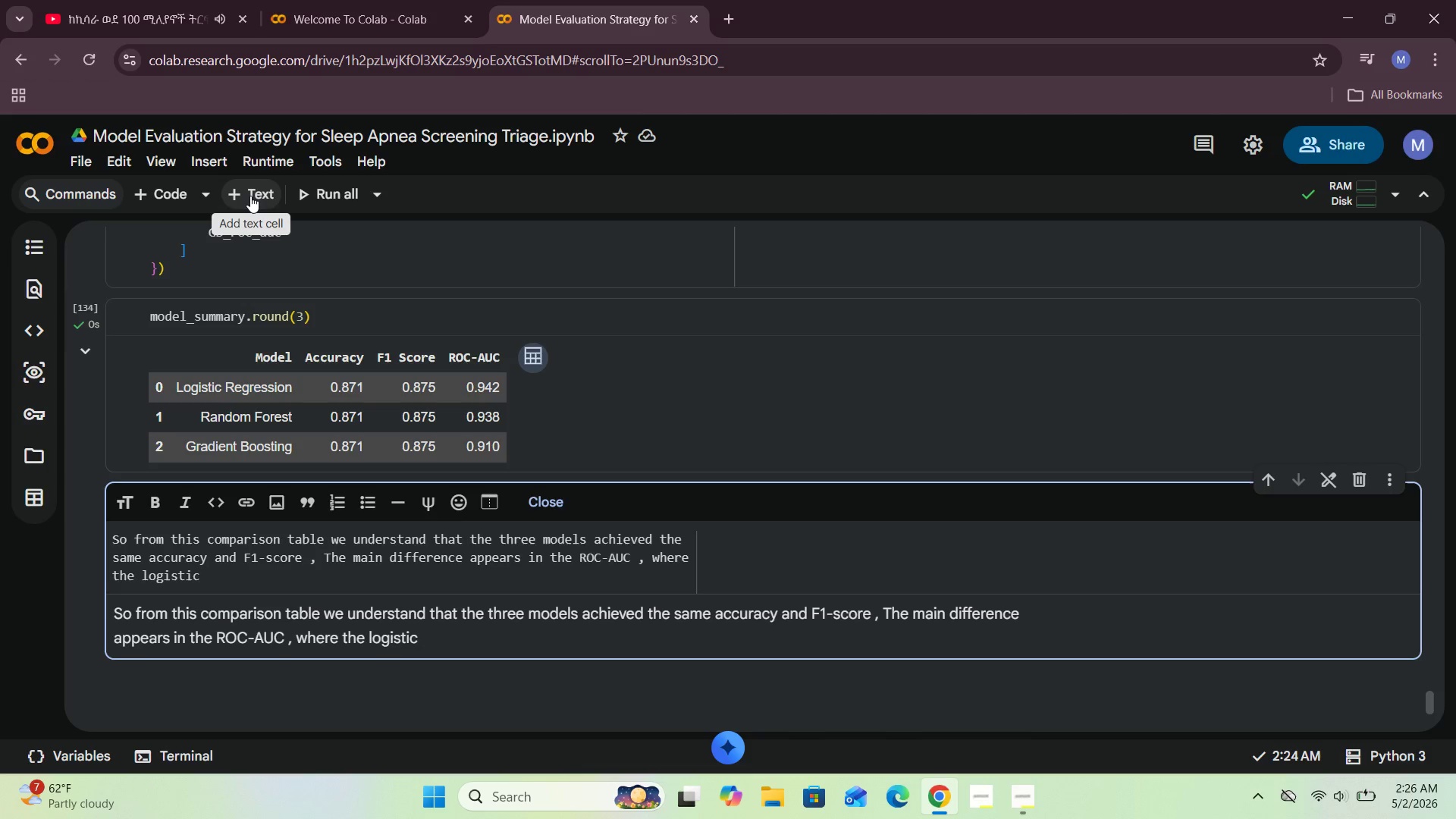 
type(R)
key(Backspace)
type(regression scored very high , 0.942.)
 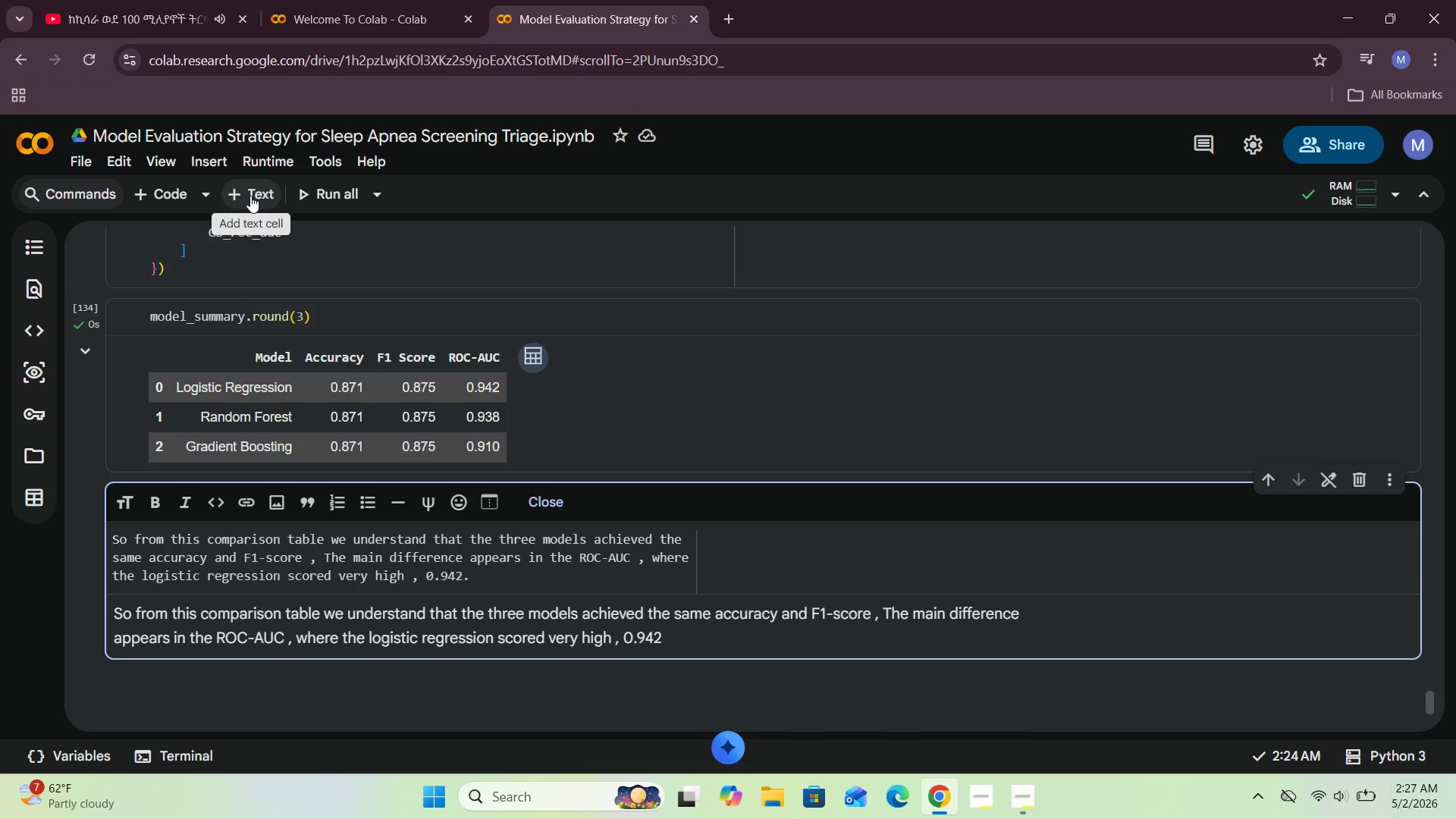 
key(Shift+Enter)